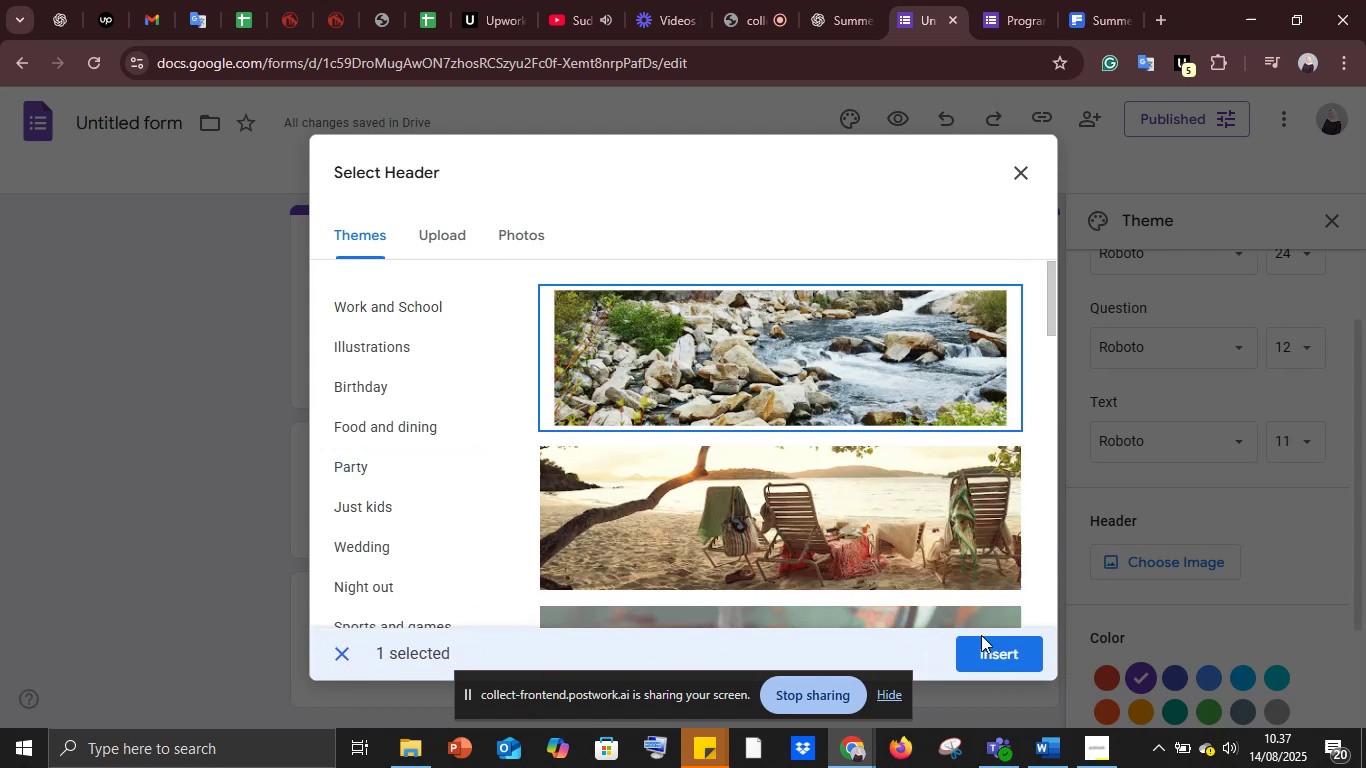 
left_click([985, 647])
 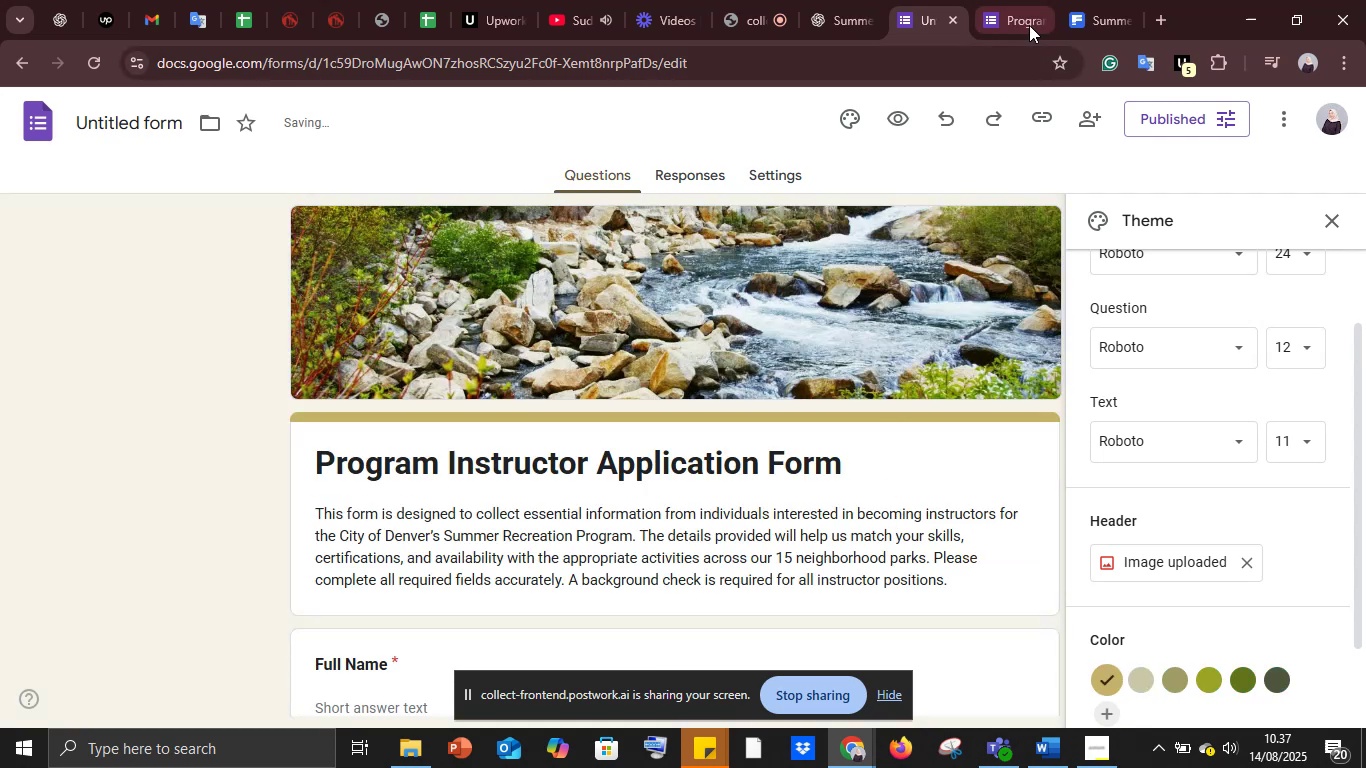 
wait(5.34)
 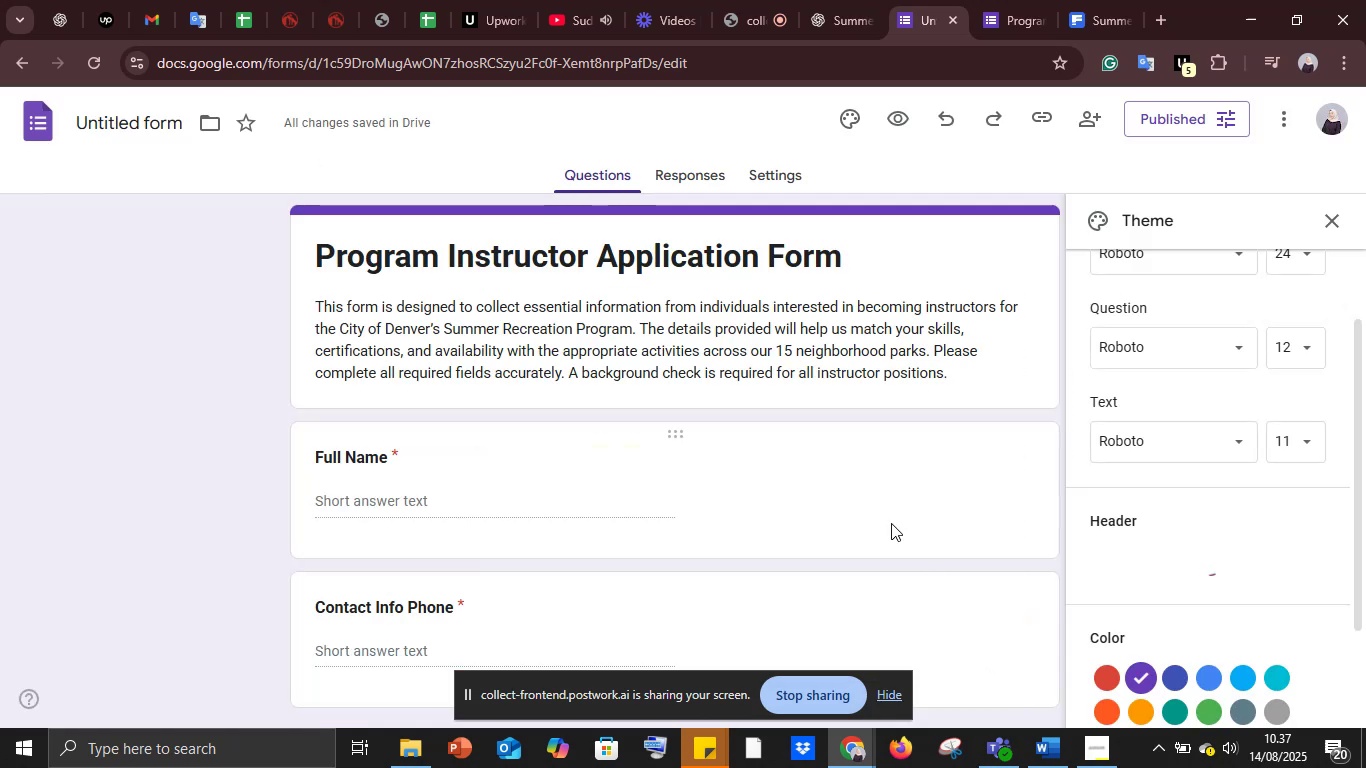 
left_click([1008, 7])
 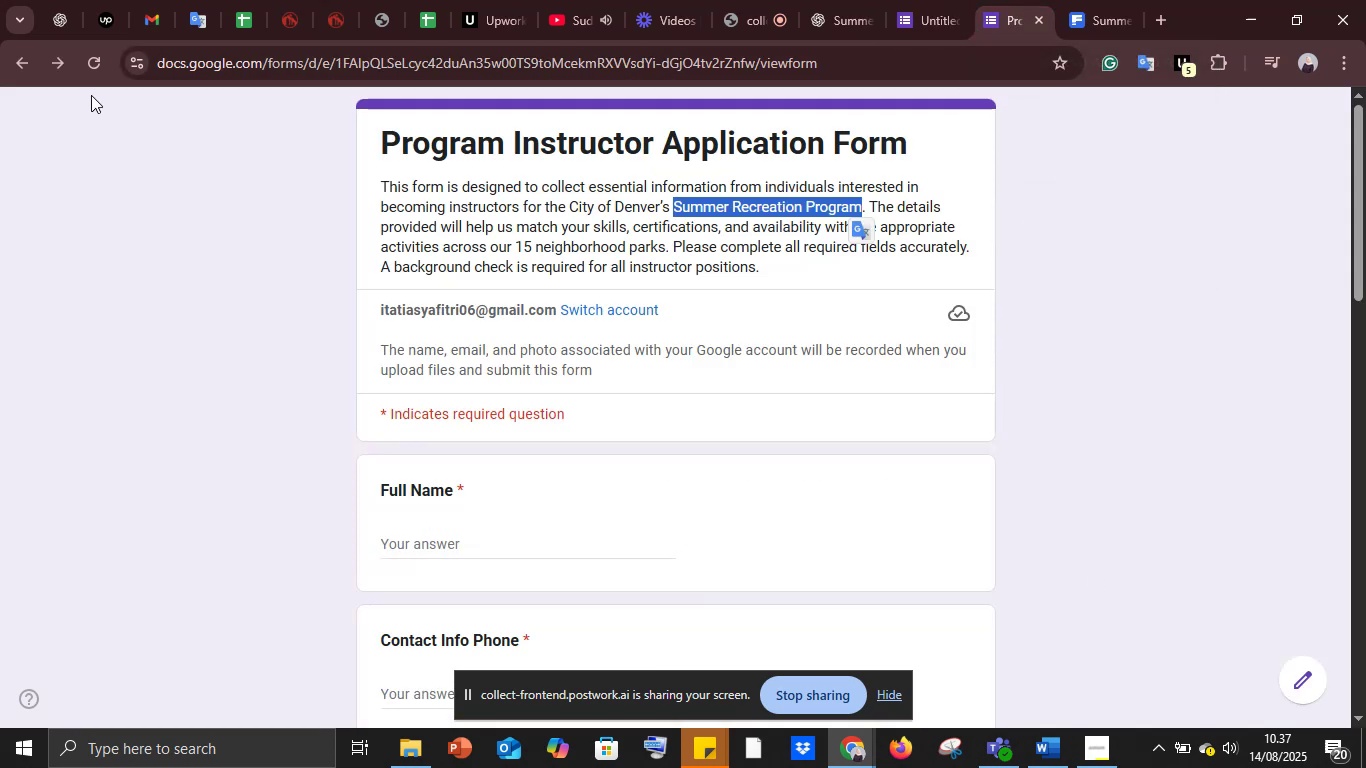 
left_click([96, 54])
 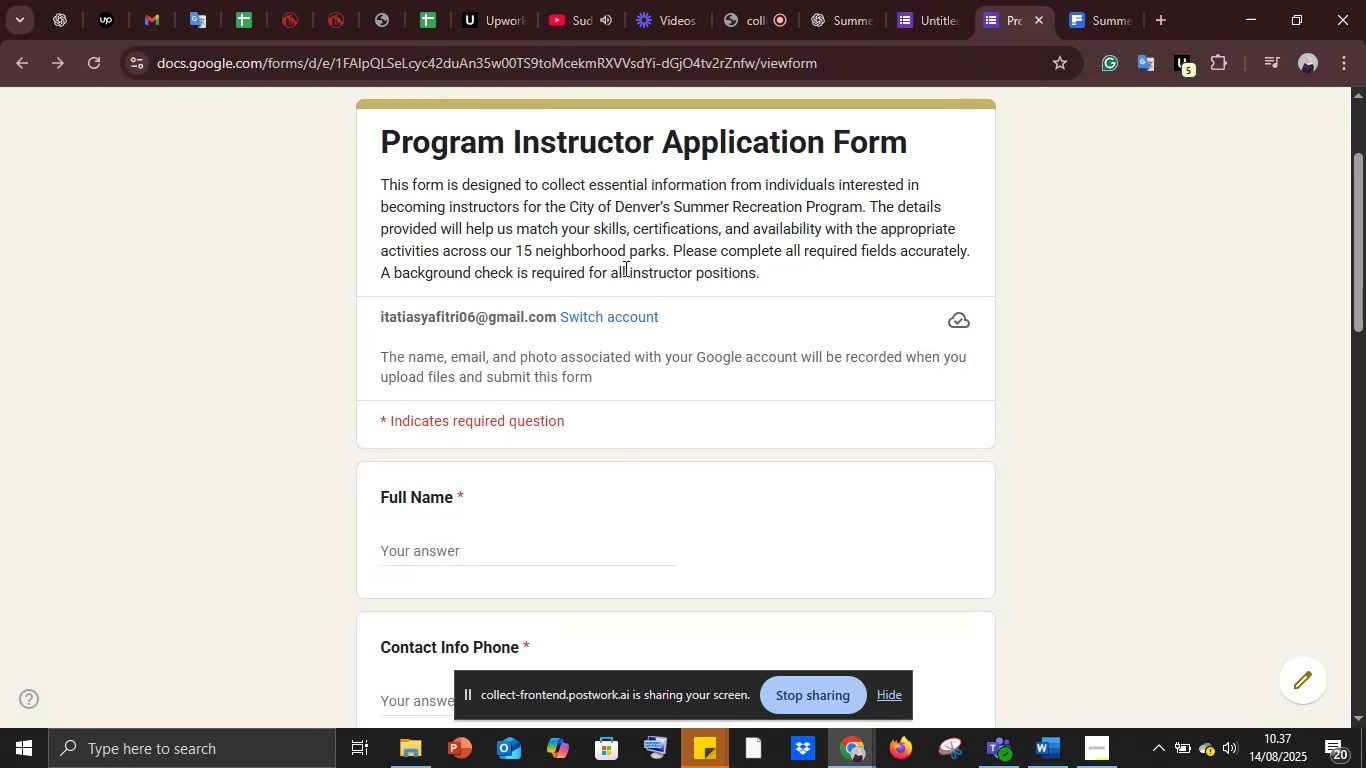 
scroll: coordinate [844, 287], scroll_direction: up, amount: 4.0
 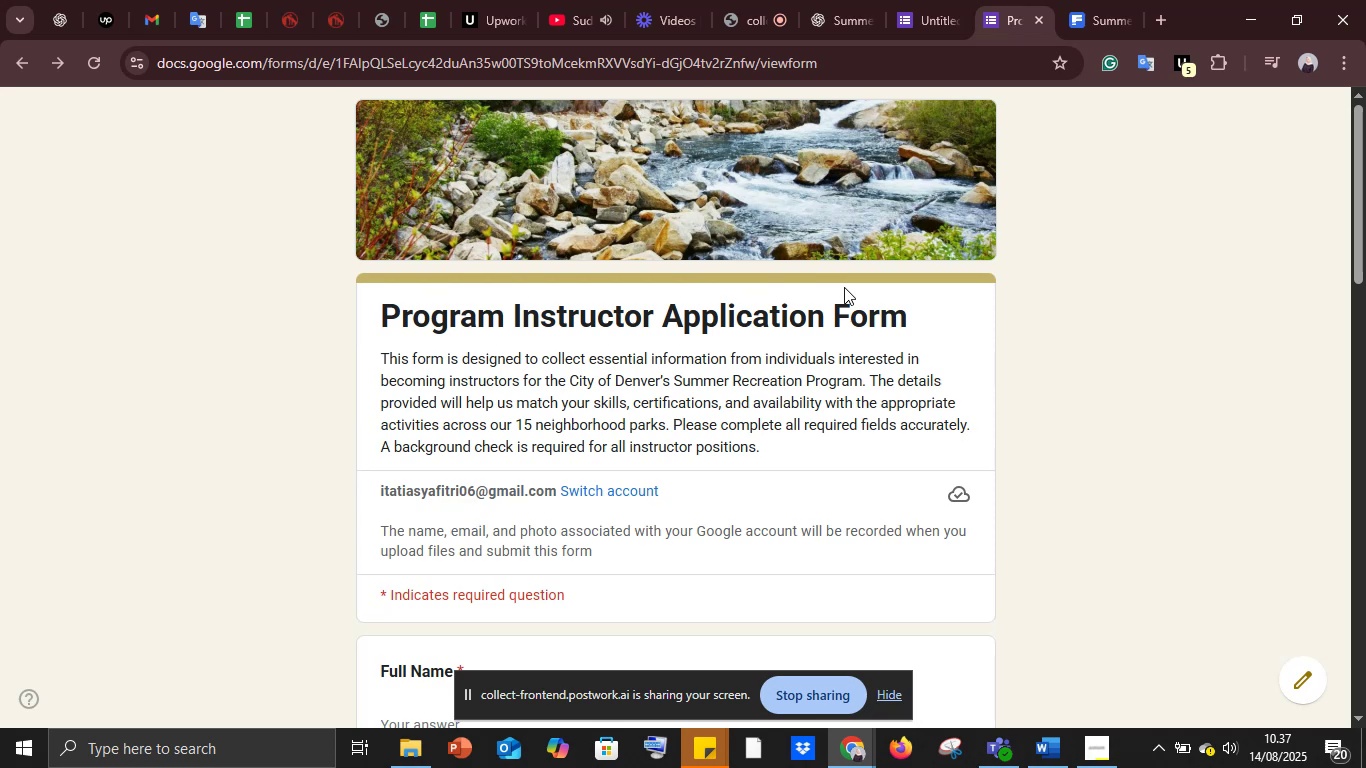 
wait(7.15)
 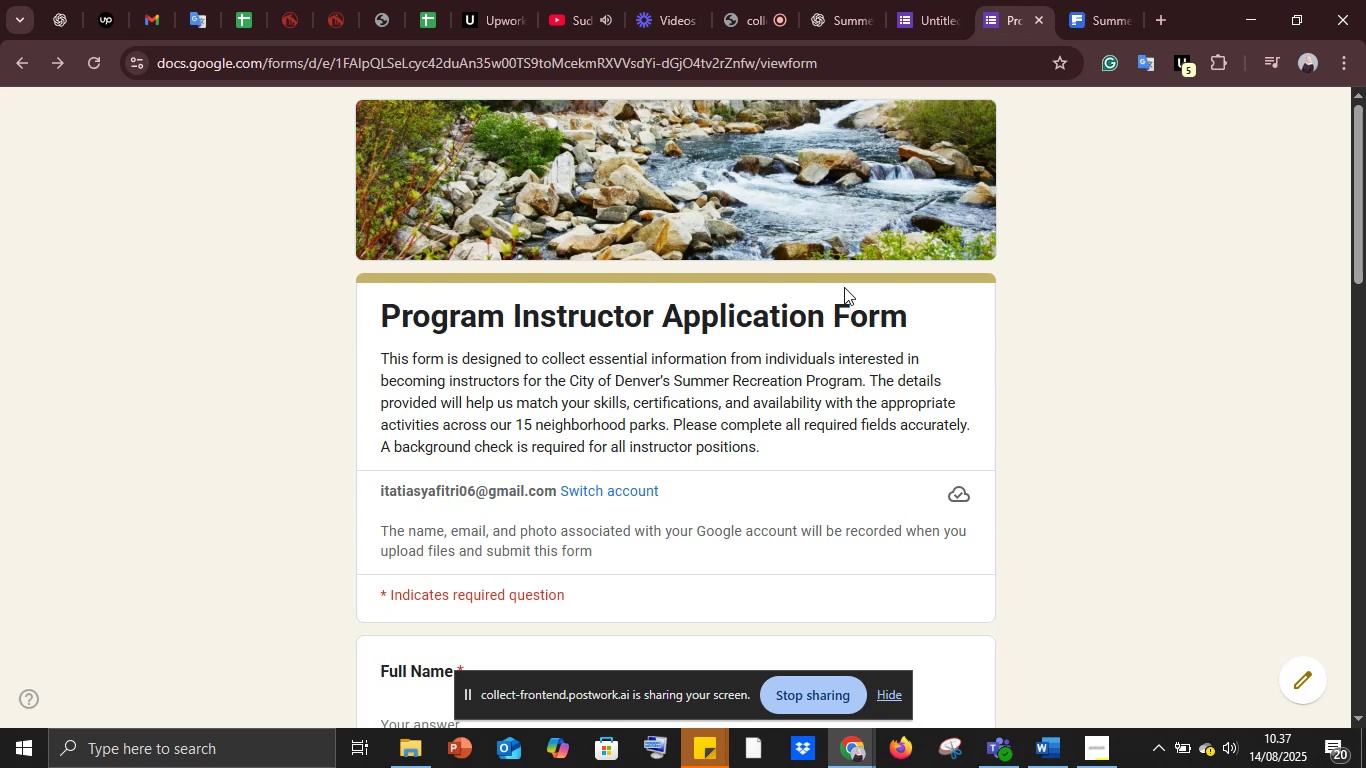 
scroll: coordinate [844, 287], scroll_direction: down, amount: 8.0
 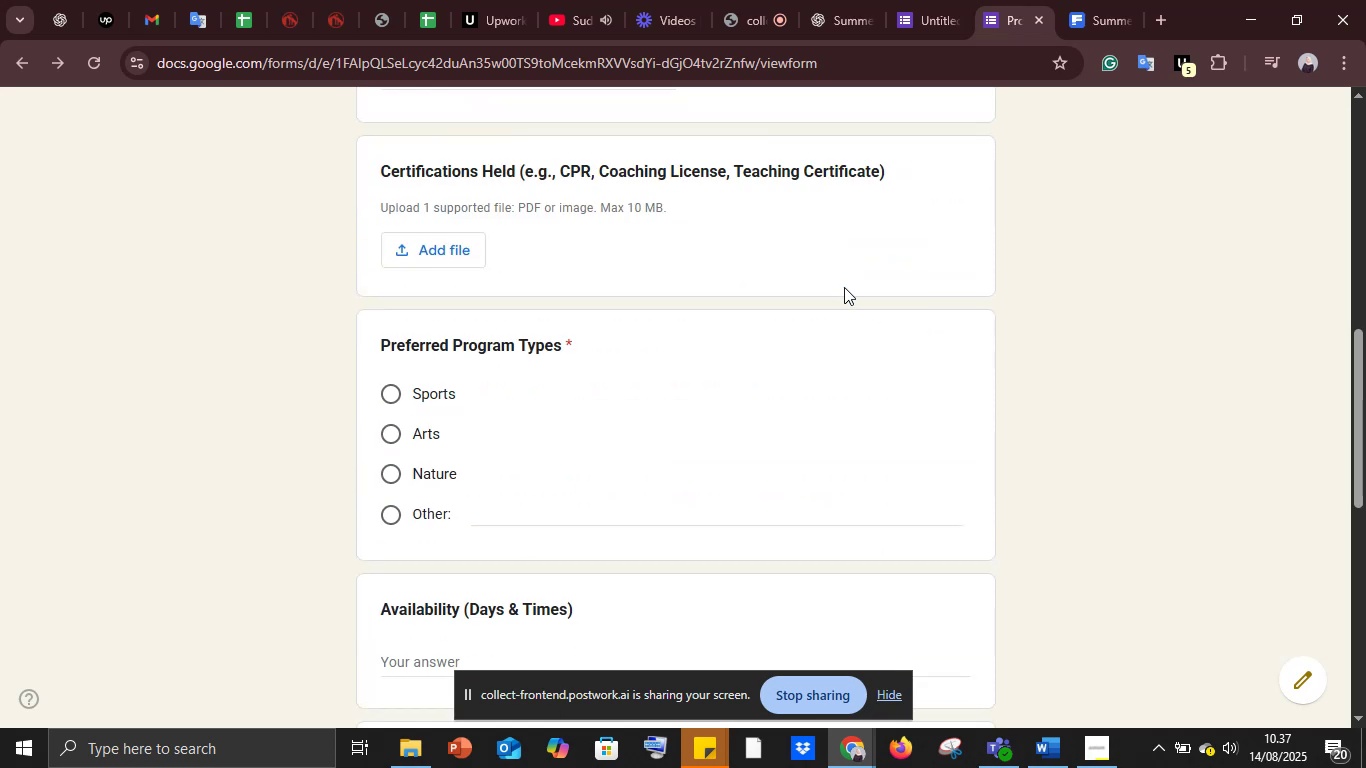 
scroll: coordinate [844, 287], scroll_direction: up, amount: 4.0
 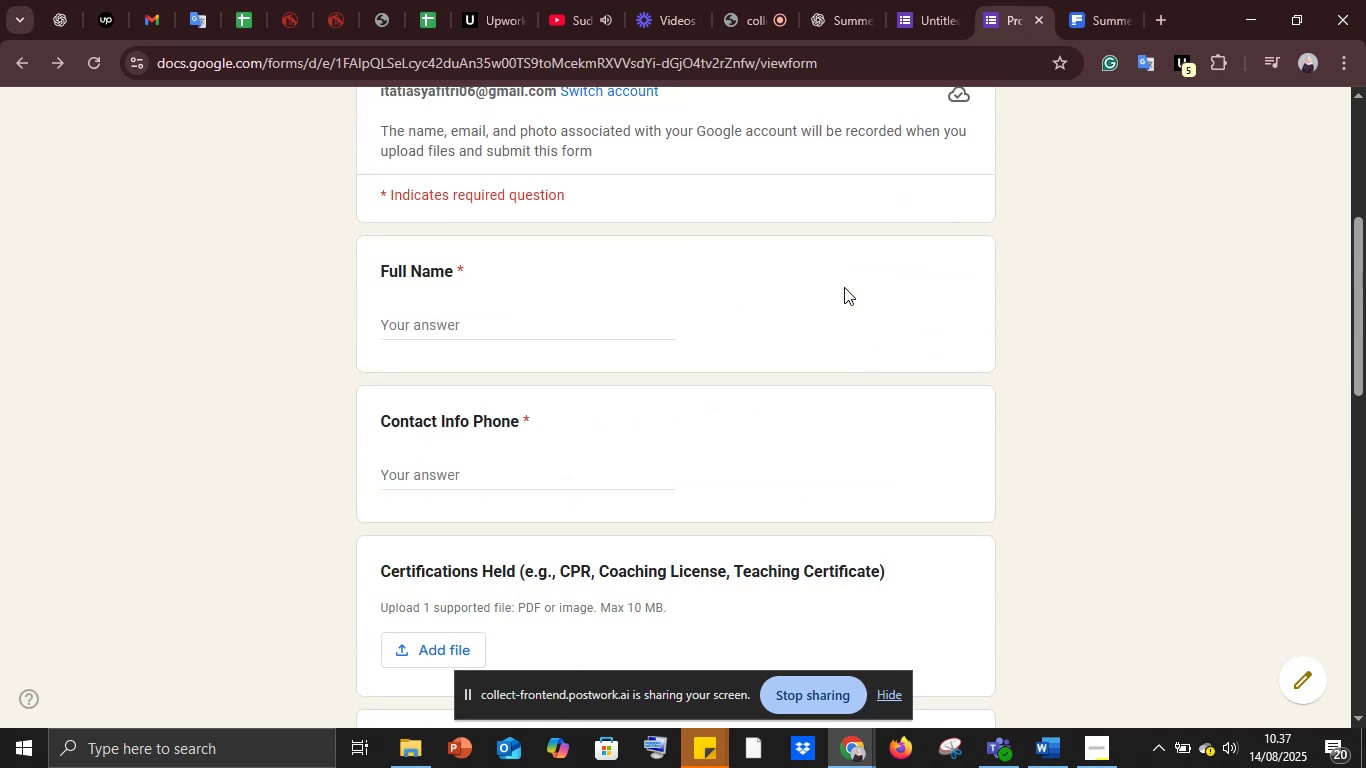 
scroll: coordinate [844, 287], scroll_direction: down, amount: 5.0
 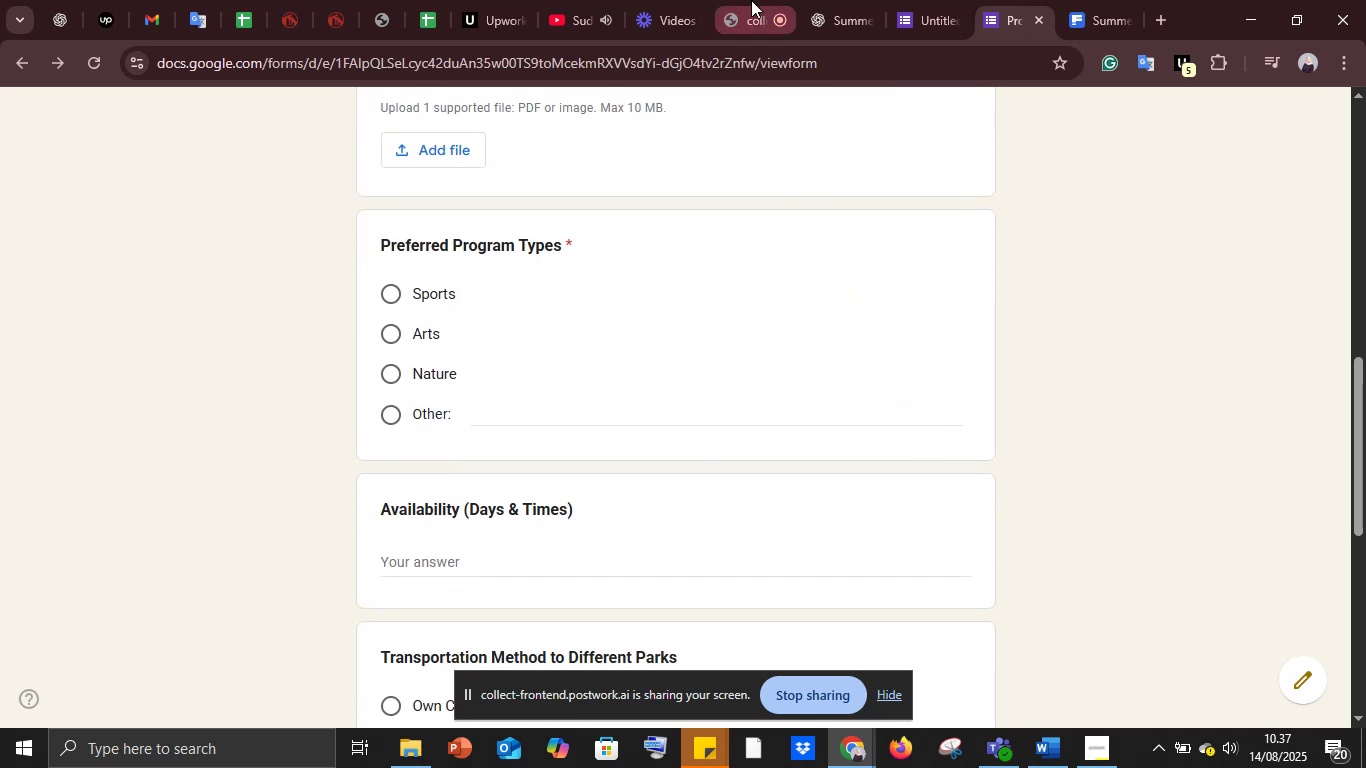 
left_click([751, 0])
 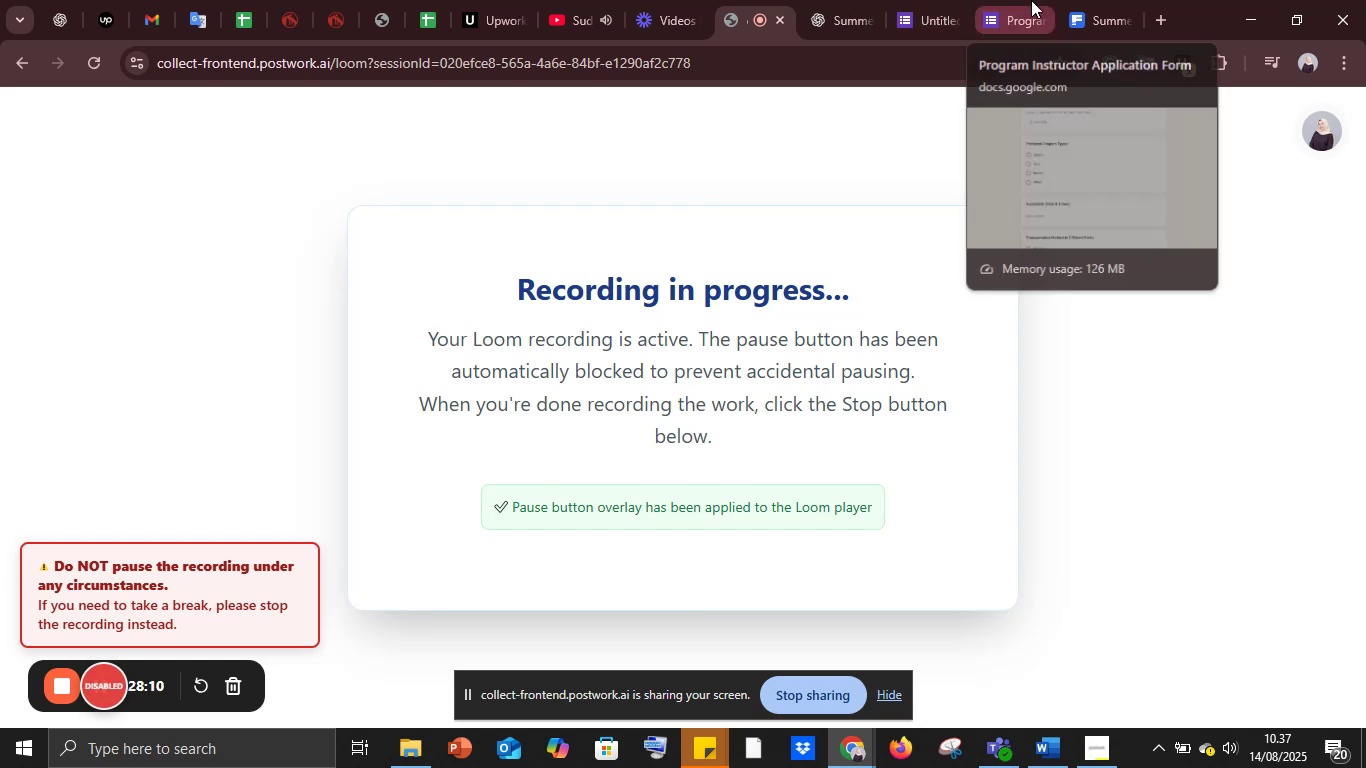 
left_click([1031, 0])
 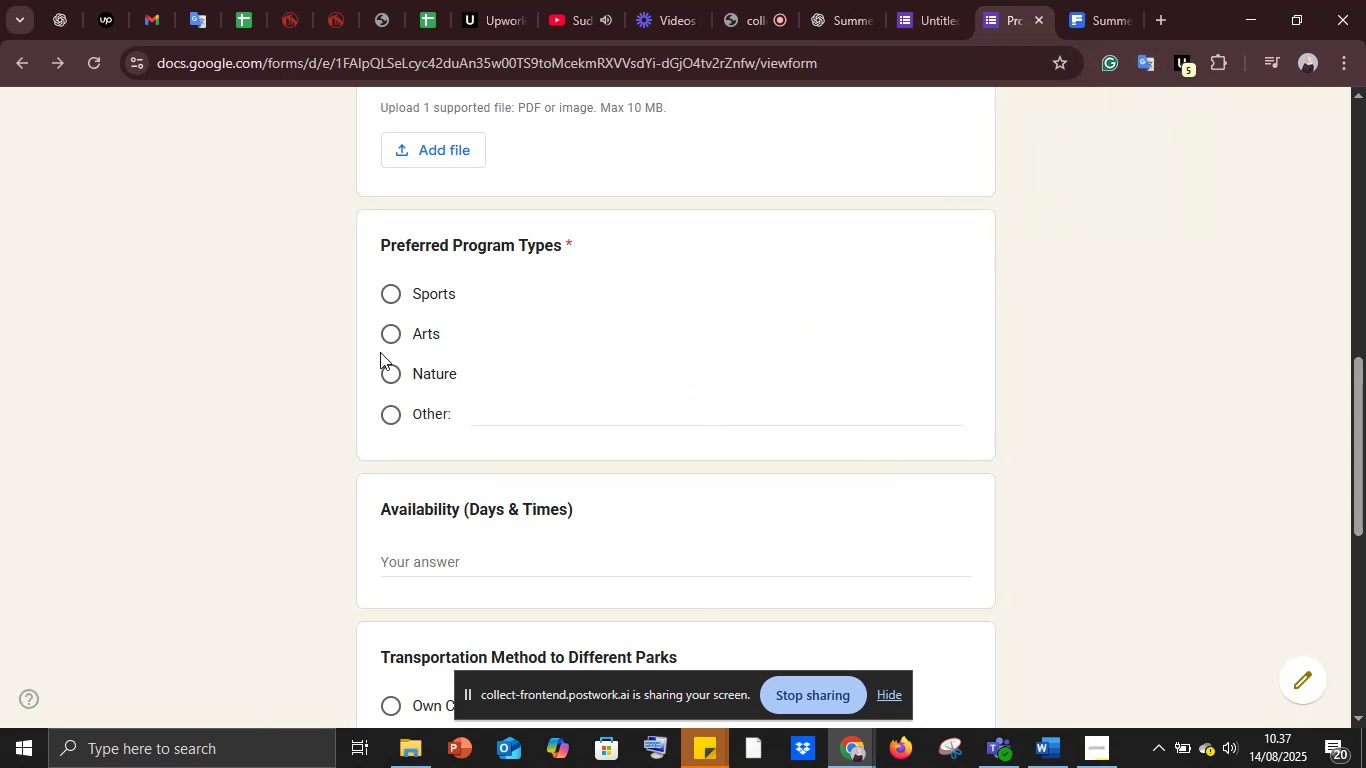 
scroll: coordinate [620, 351], scroll_direction: down, amount: 4.0
 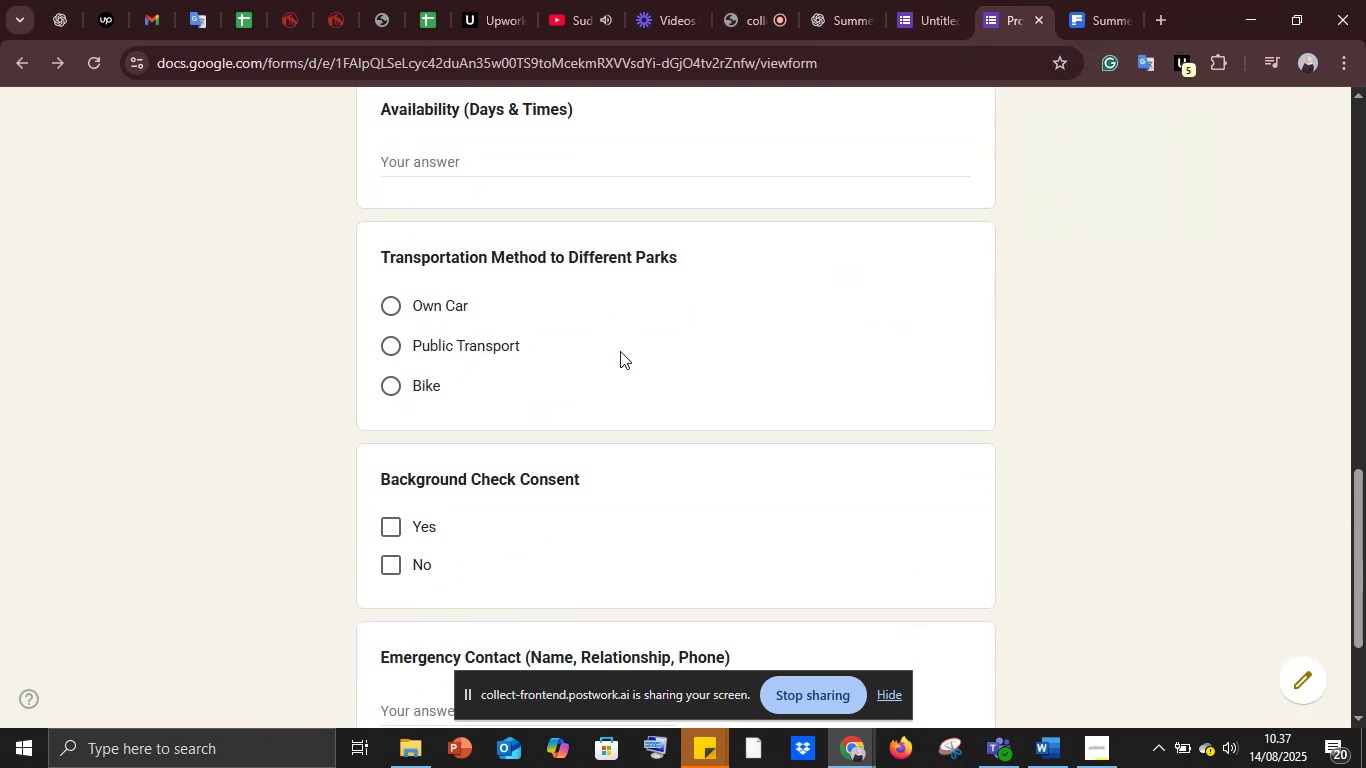 
scroll: coordinate [620, 351], scroll_direction: up, amount: 5.0
 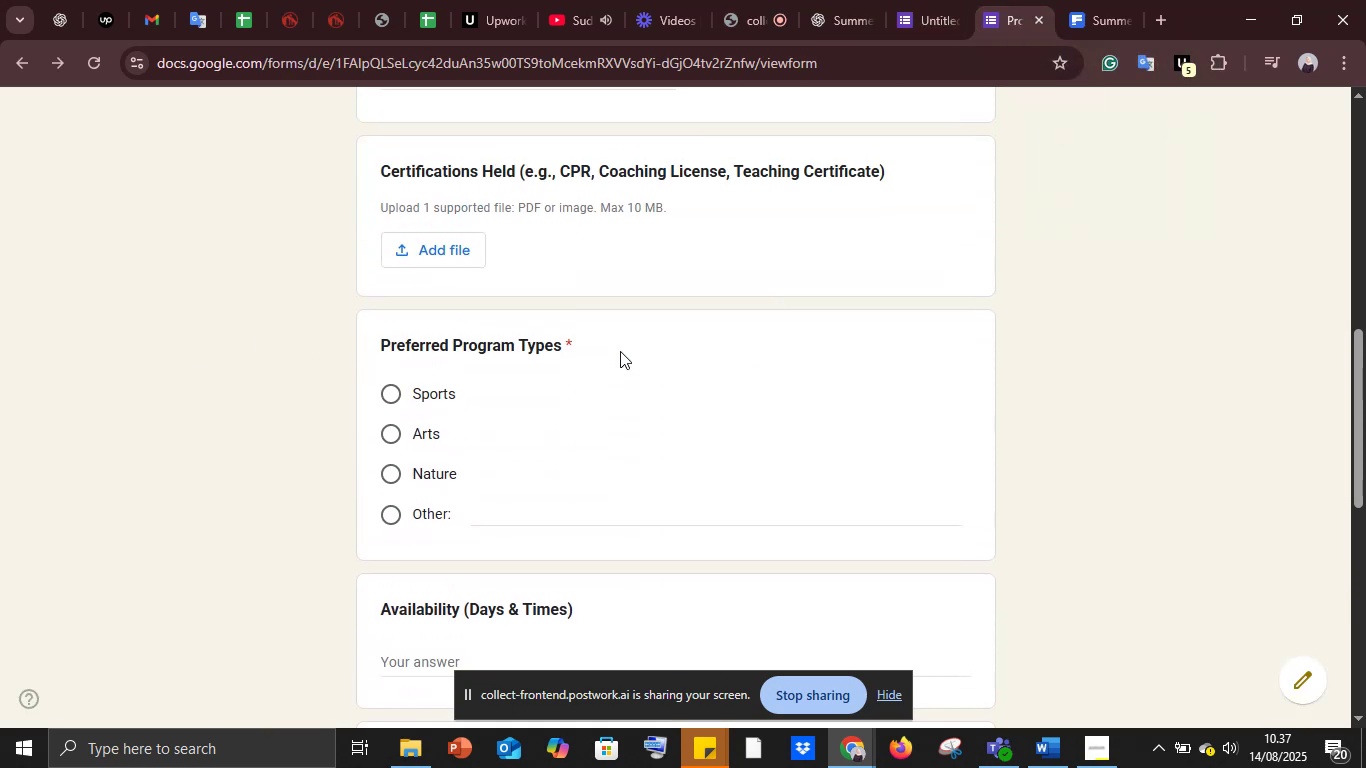 
scroll: coordinate [620, 351], scroll_direction: down, amount: 2.0
 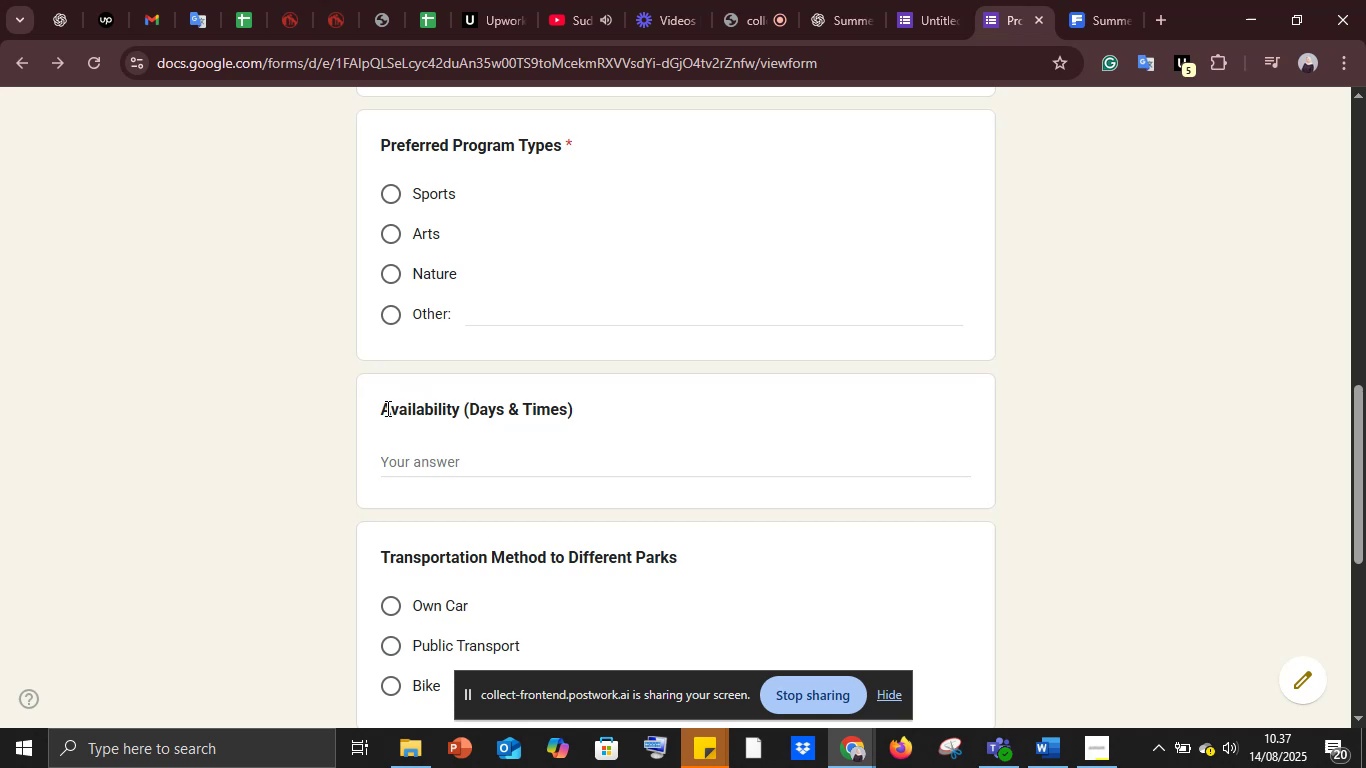 
left_click_drag(start_coordinate=[380, 410], to_coordinate=[638, 401])
 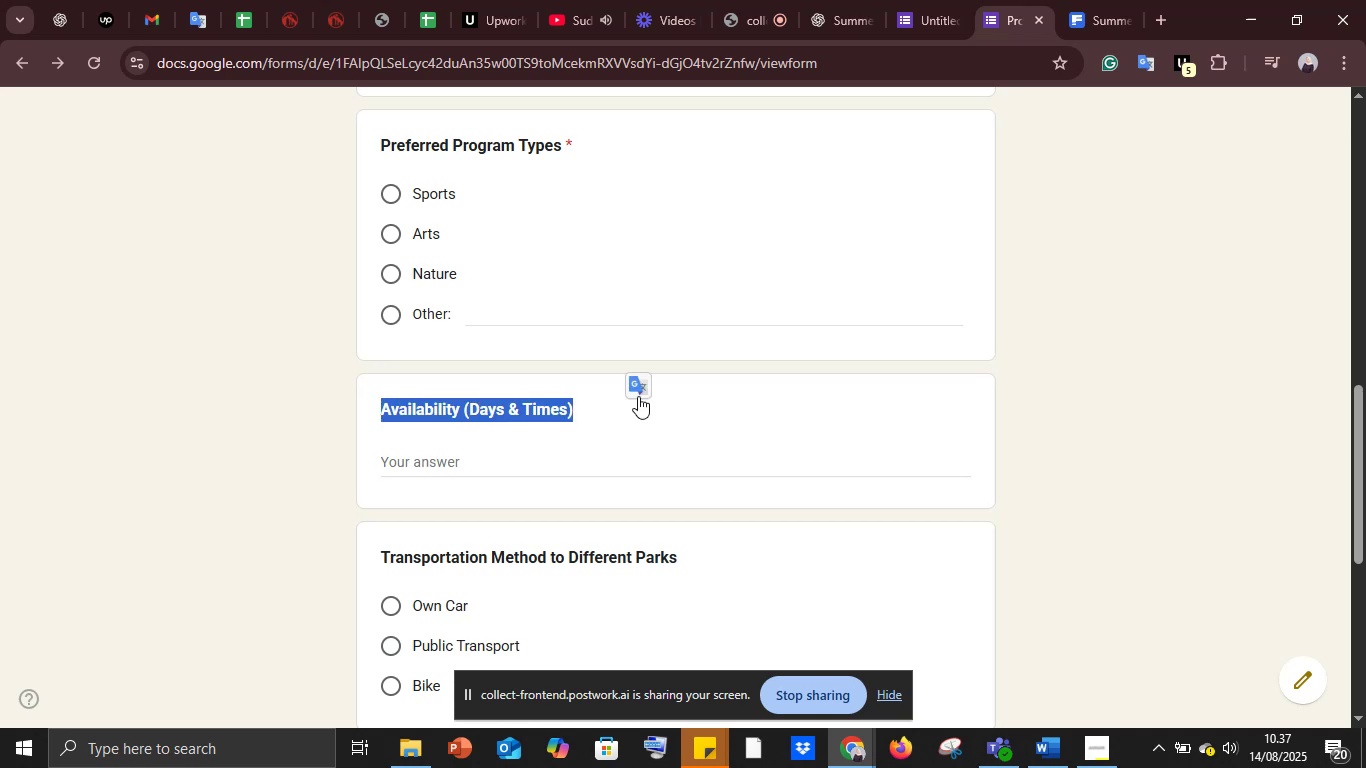 
left_click([638, 396])
 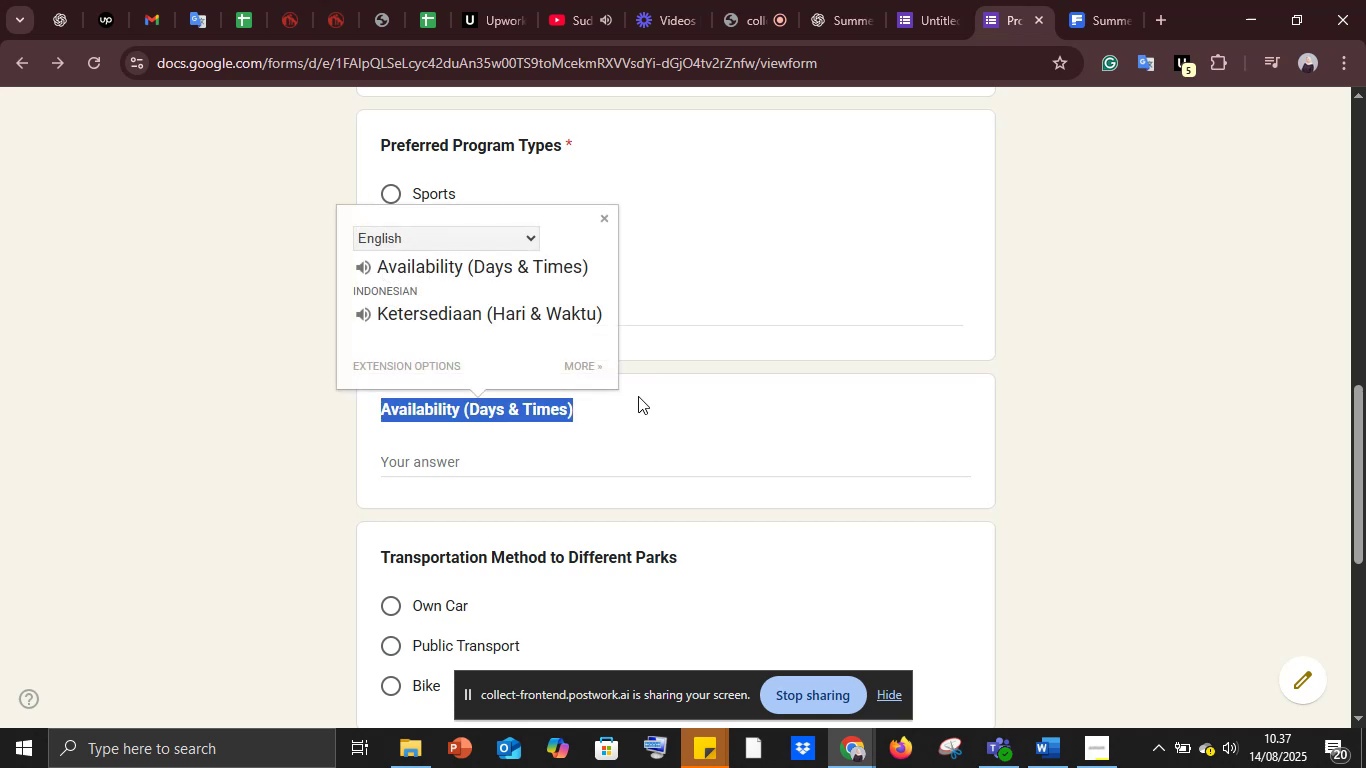 
left_click([638, 396])
 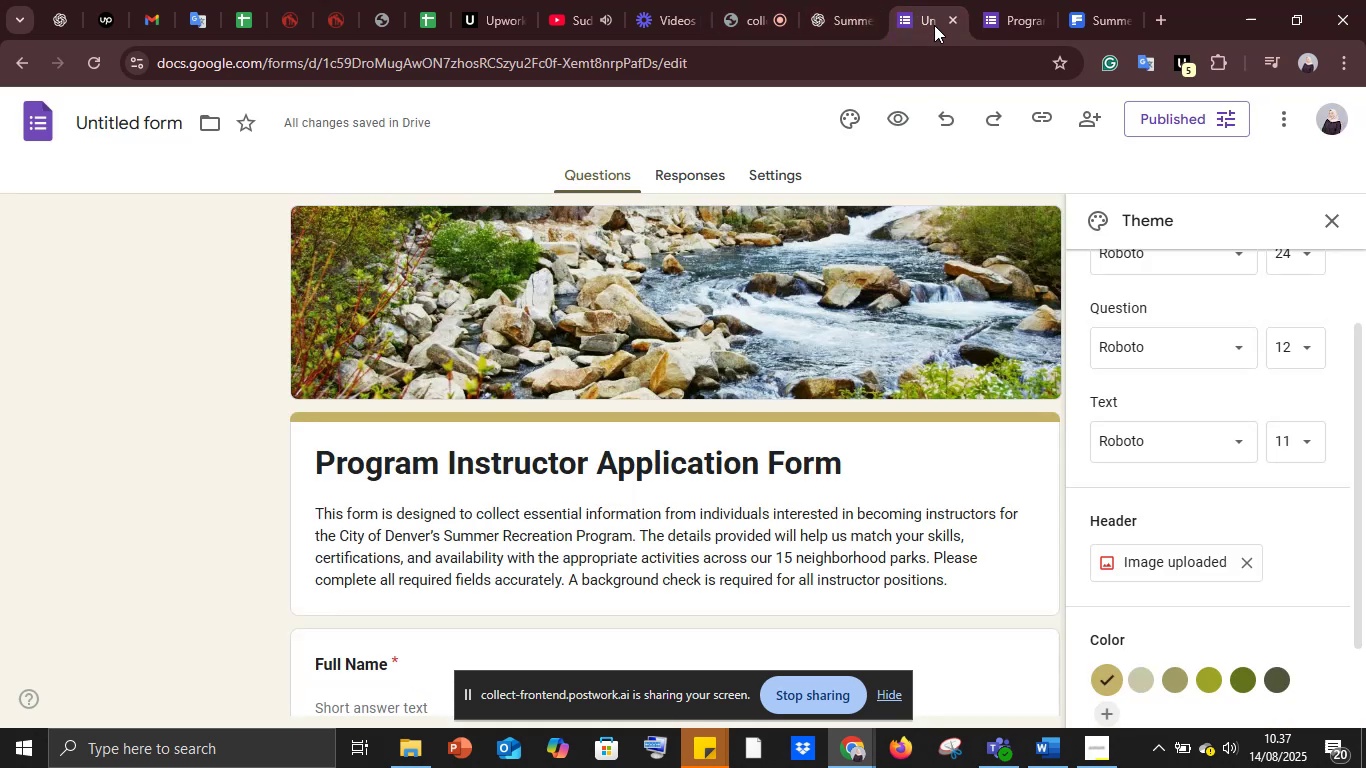 
scroll: coordinate [564, 380], scroll_direction: down, amount: 10.0
 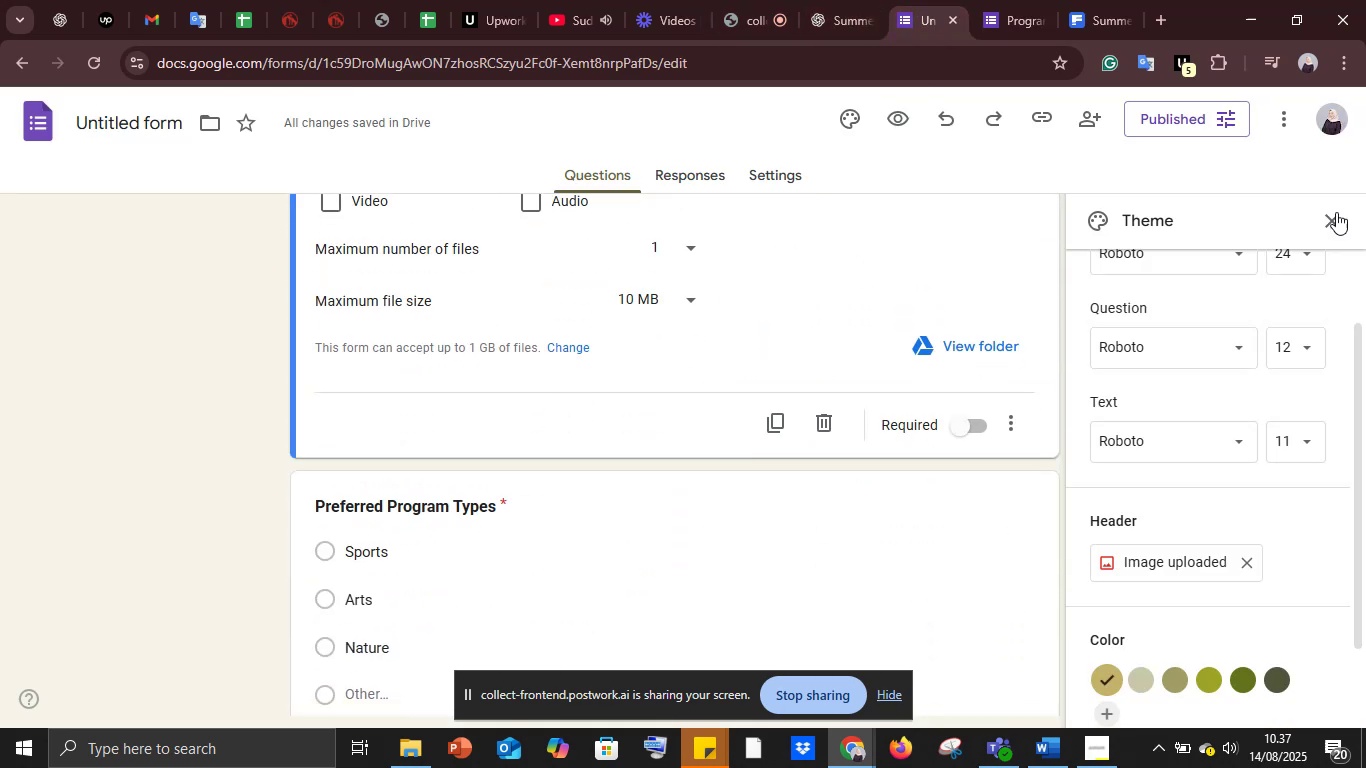 
left_click([1327, 217])
 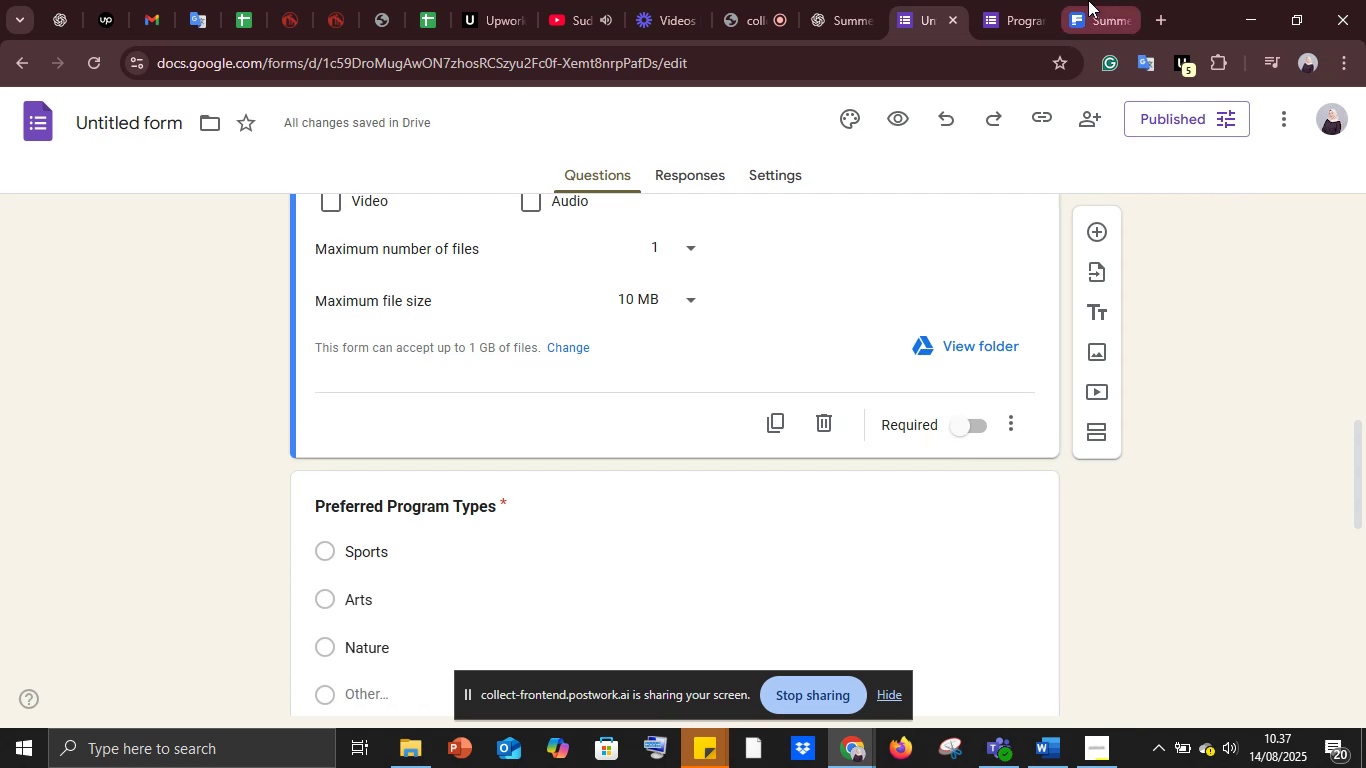 
left_click([1088, 0])
 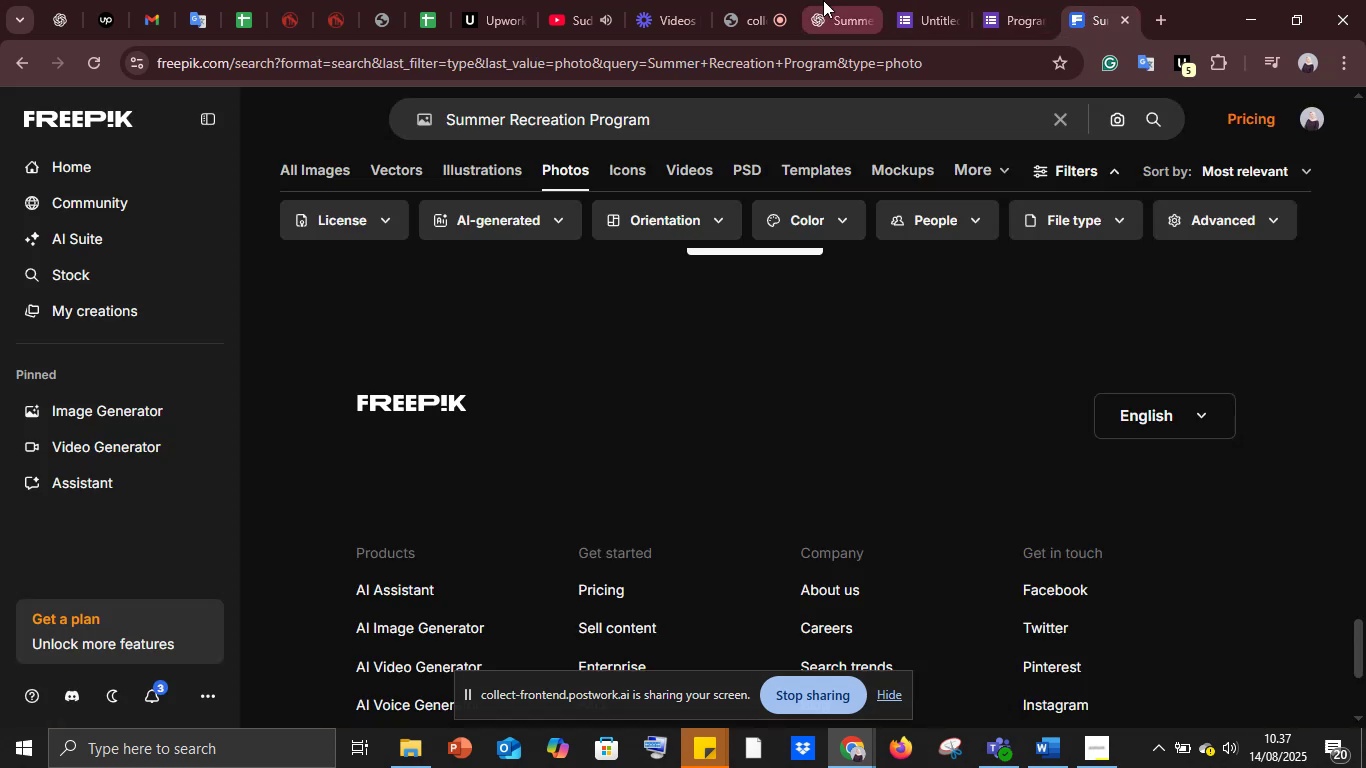 
left_click([828, 0])
 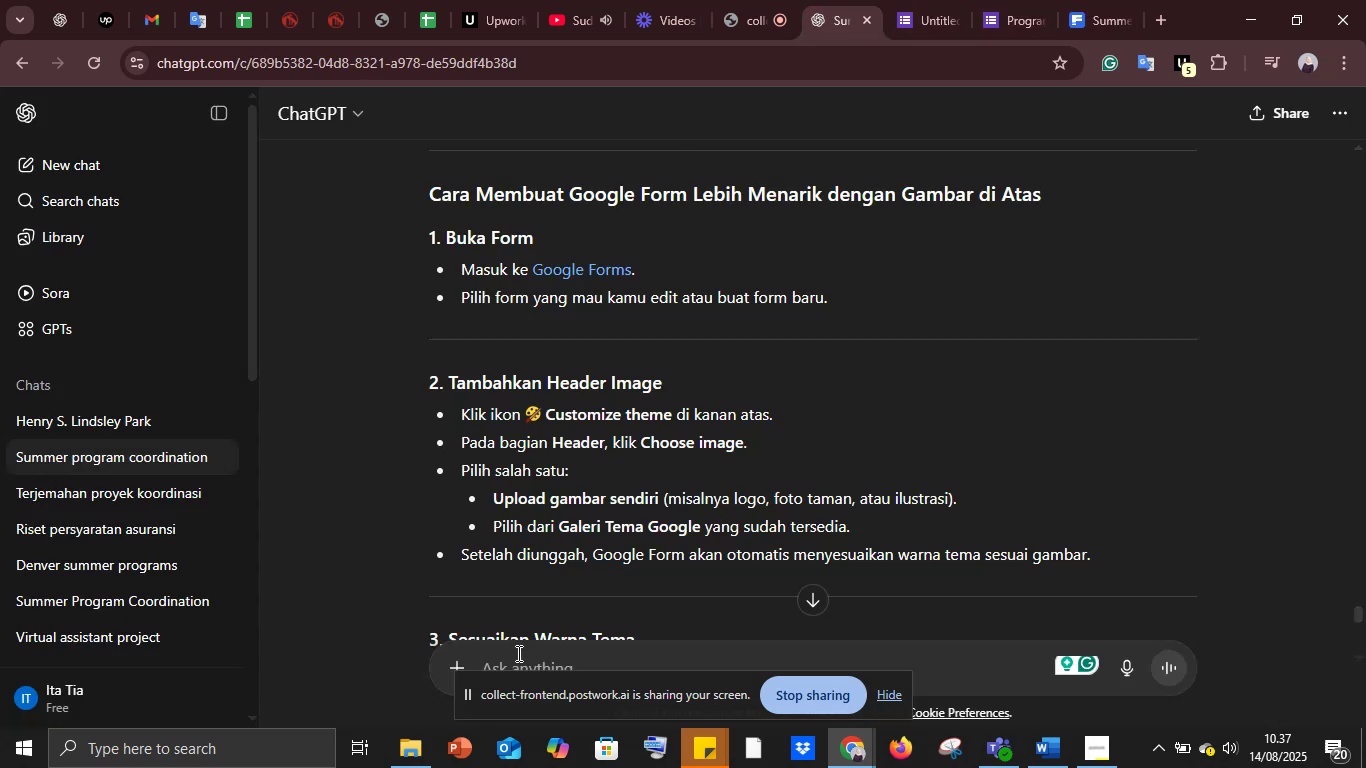 
left_click([515, 660])
 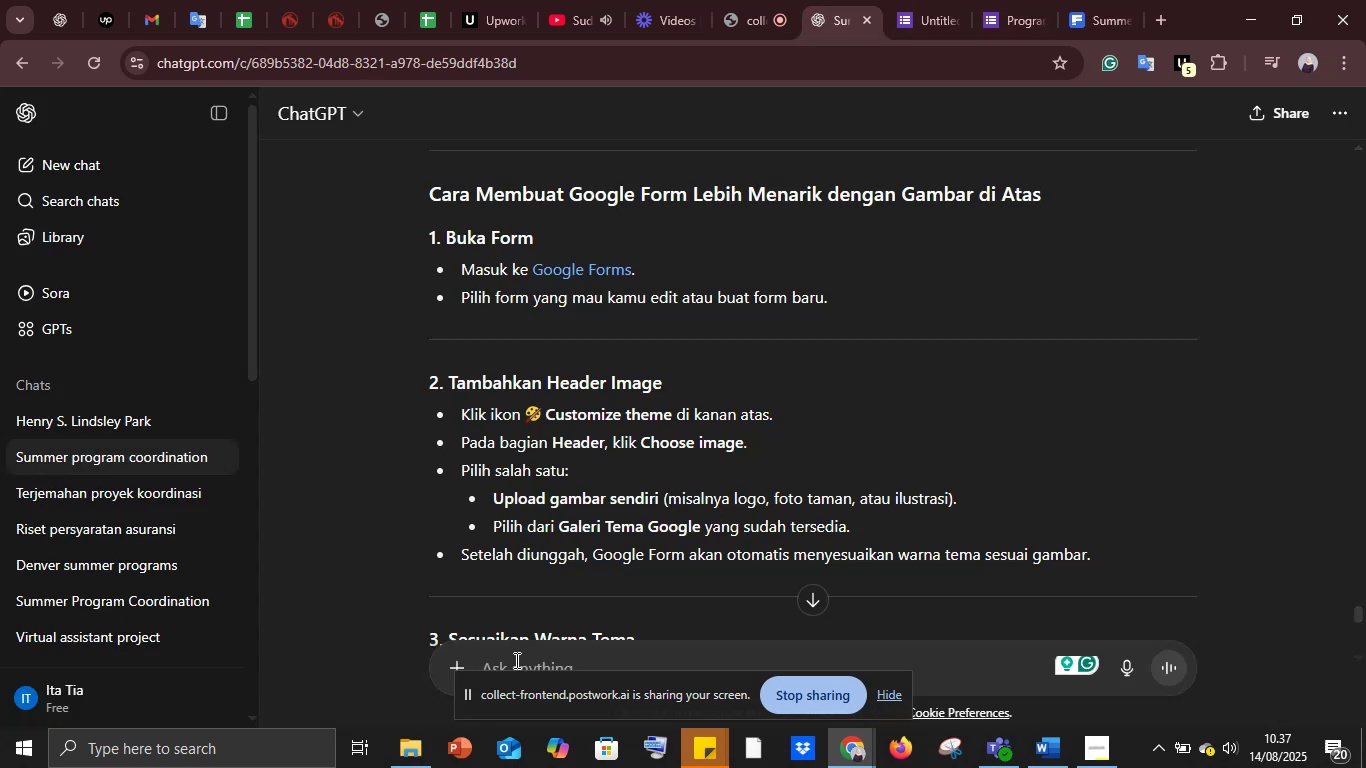 
type(bulan apa aja yang untuk summer)
 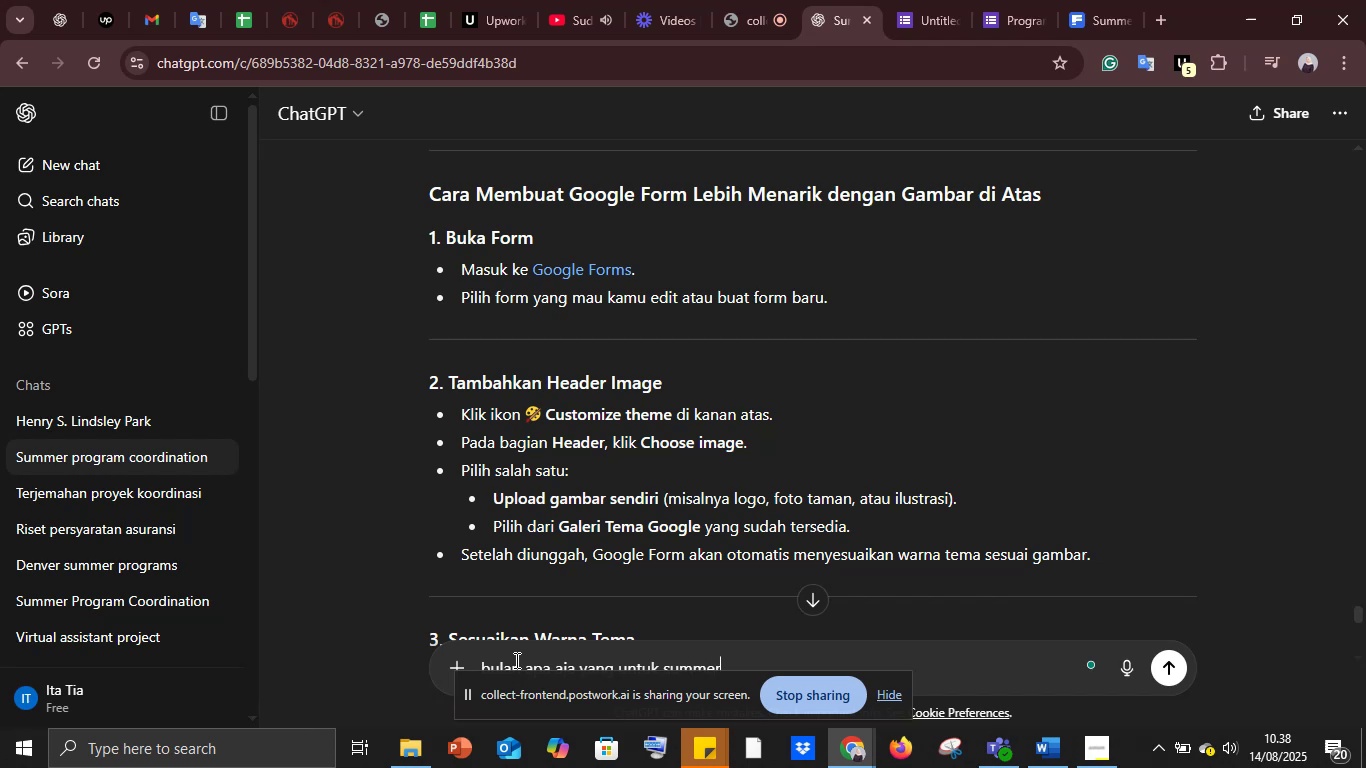 
key(Enter)
 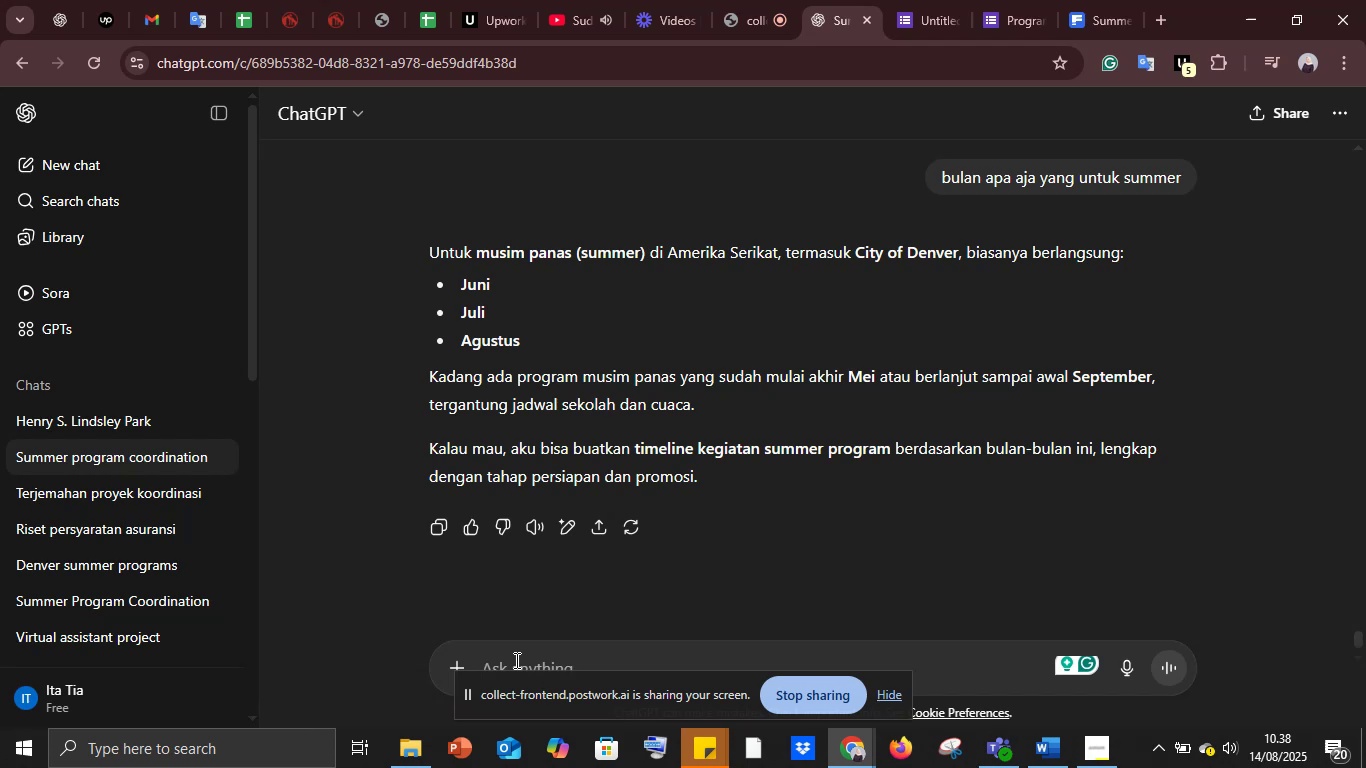 
wait(16.65)
 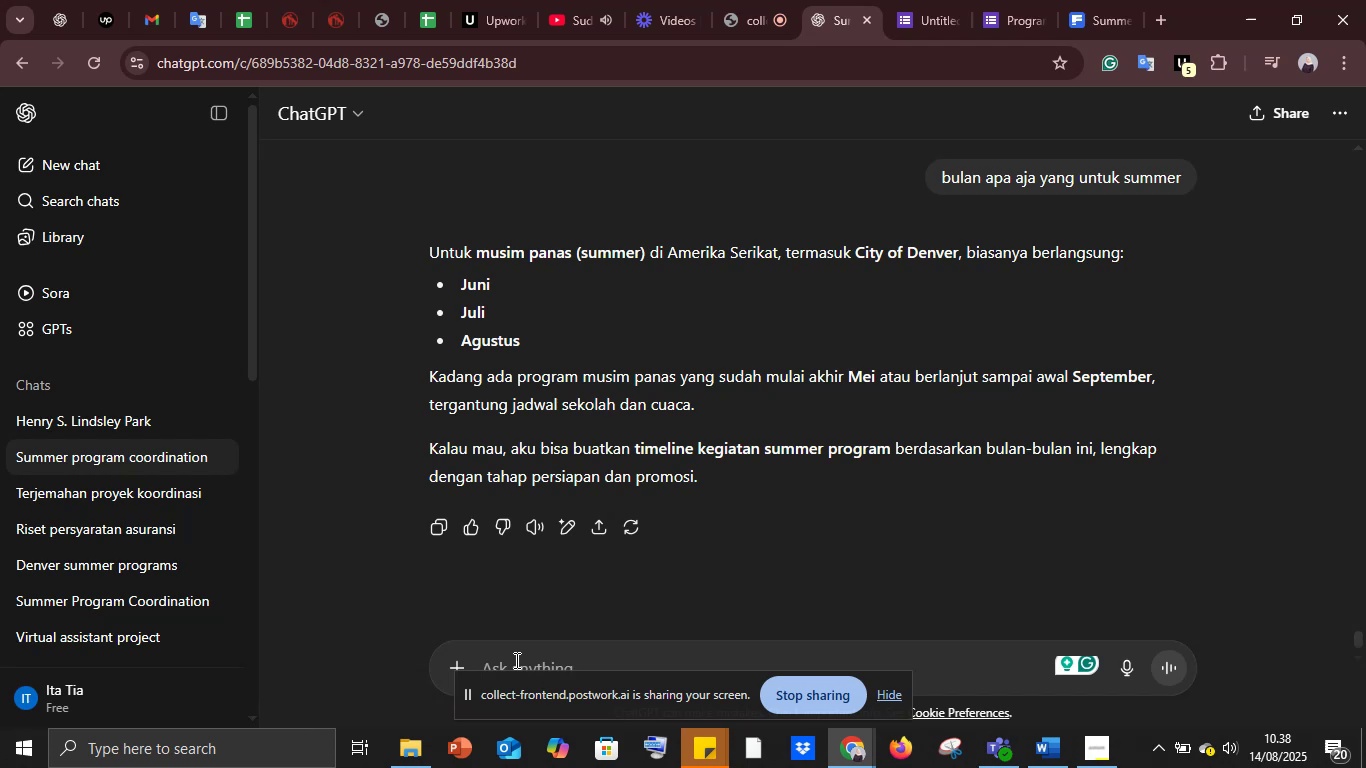 
mouse_move([990, 35])
 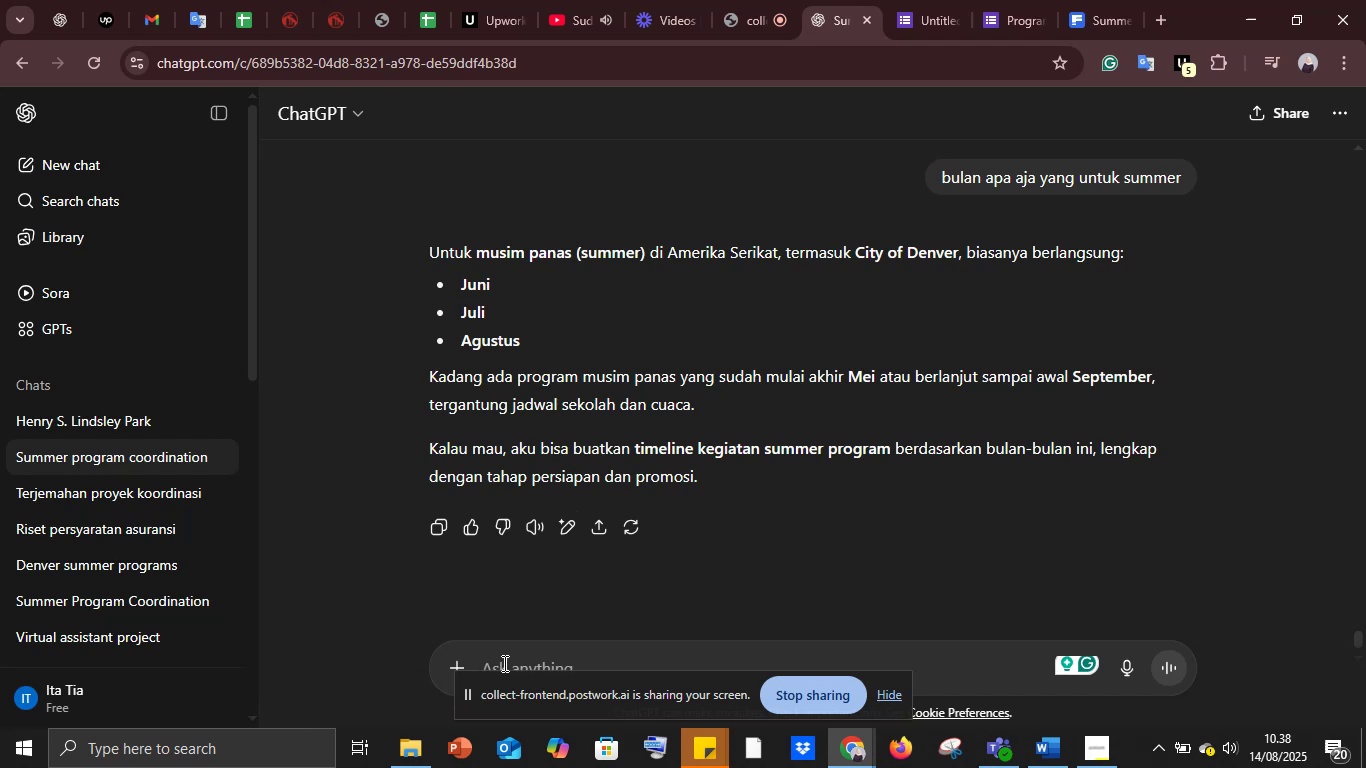 
wait(5.63)
 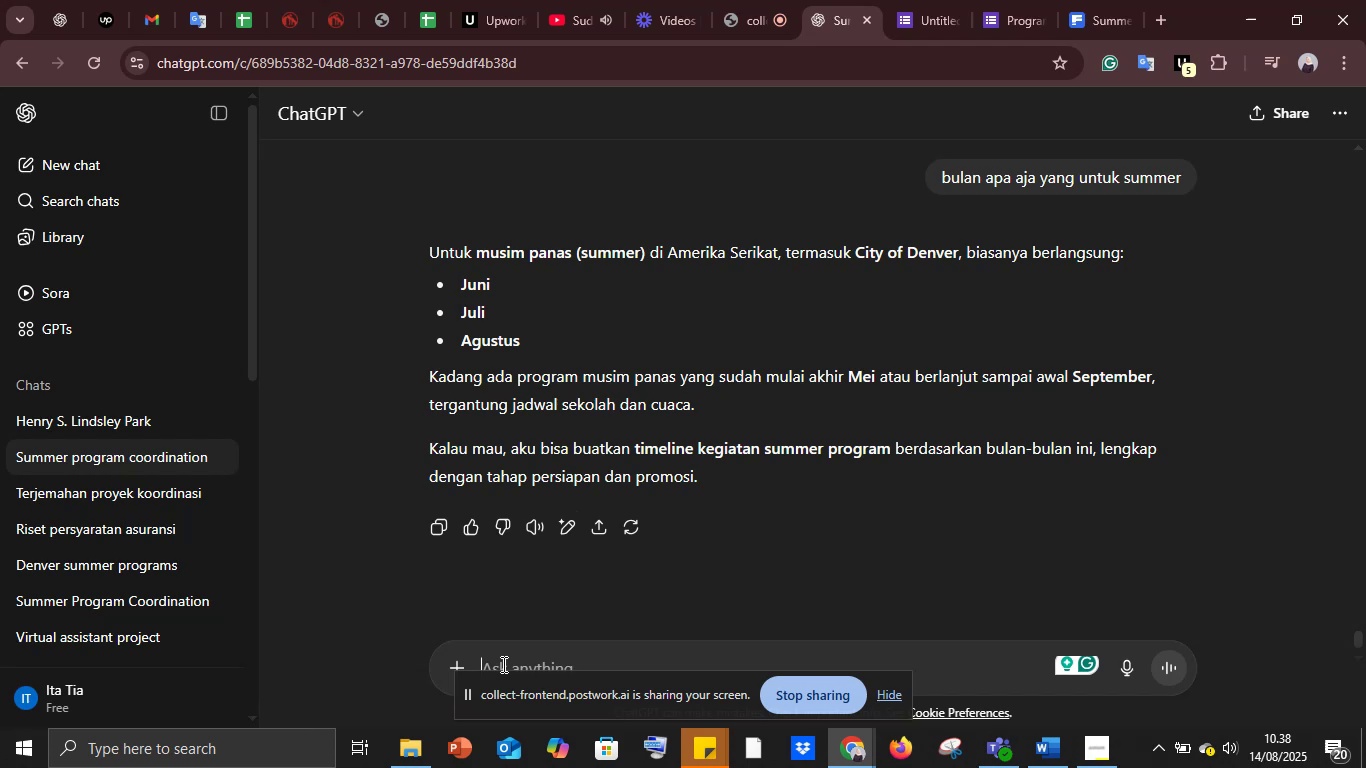 
type(buatka)
key(Backspace)
type(ntimelinenya )
 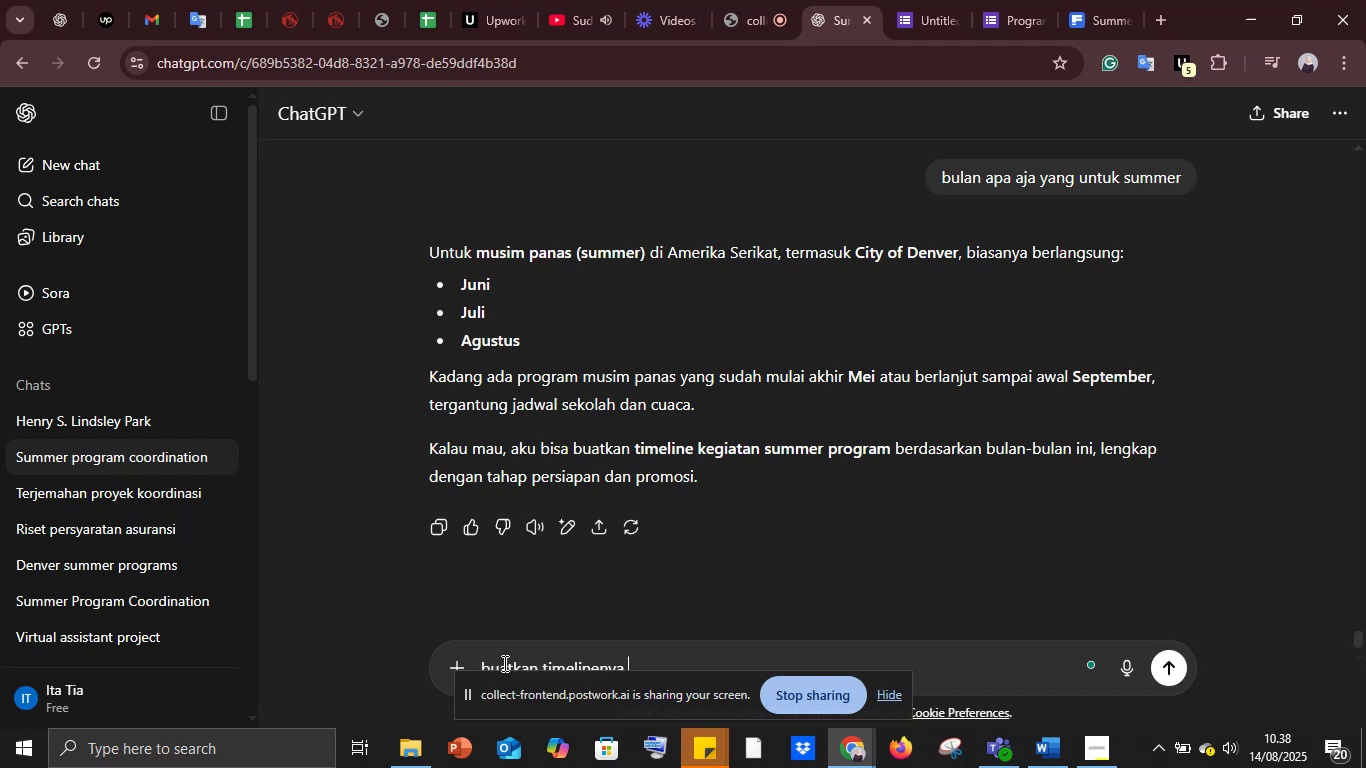 
key(Enter)
 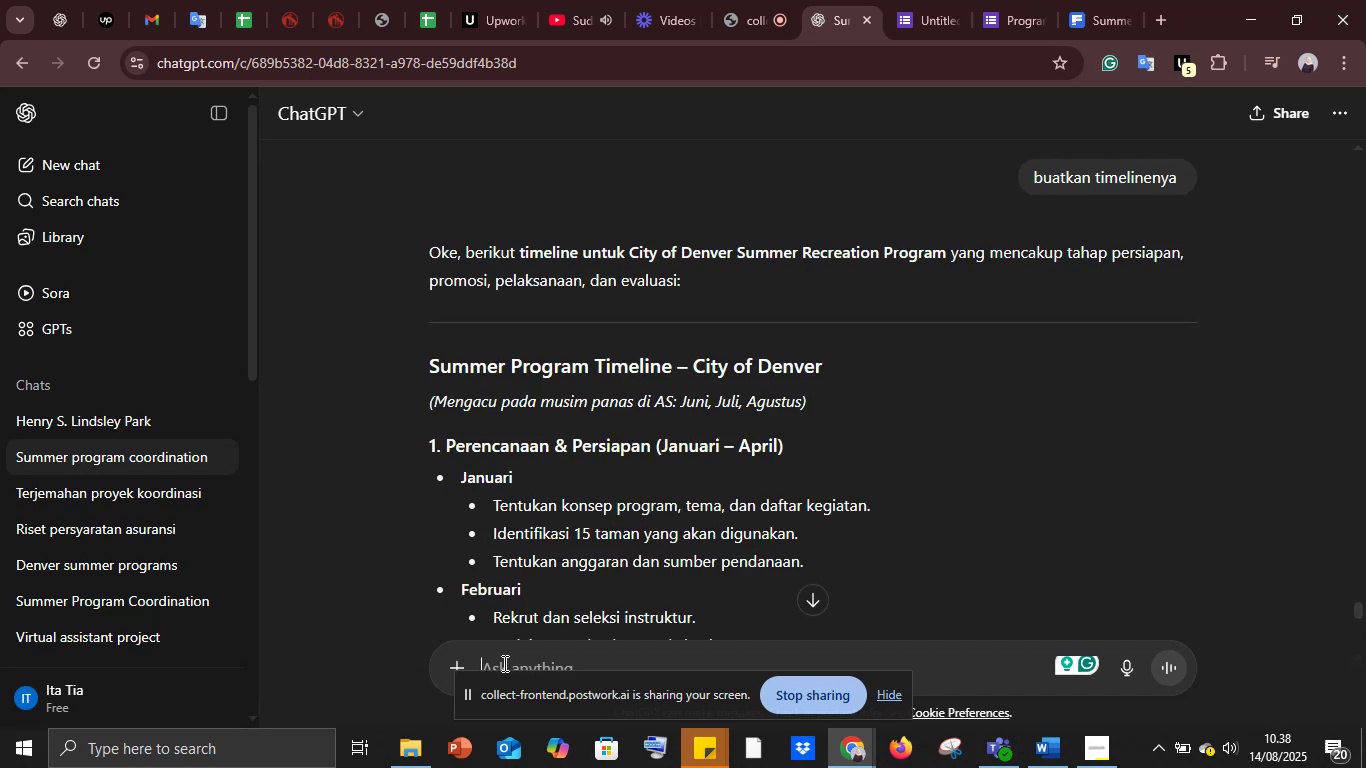 
wait(13.15)
 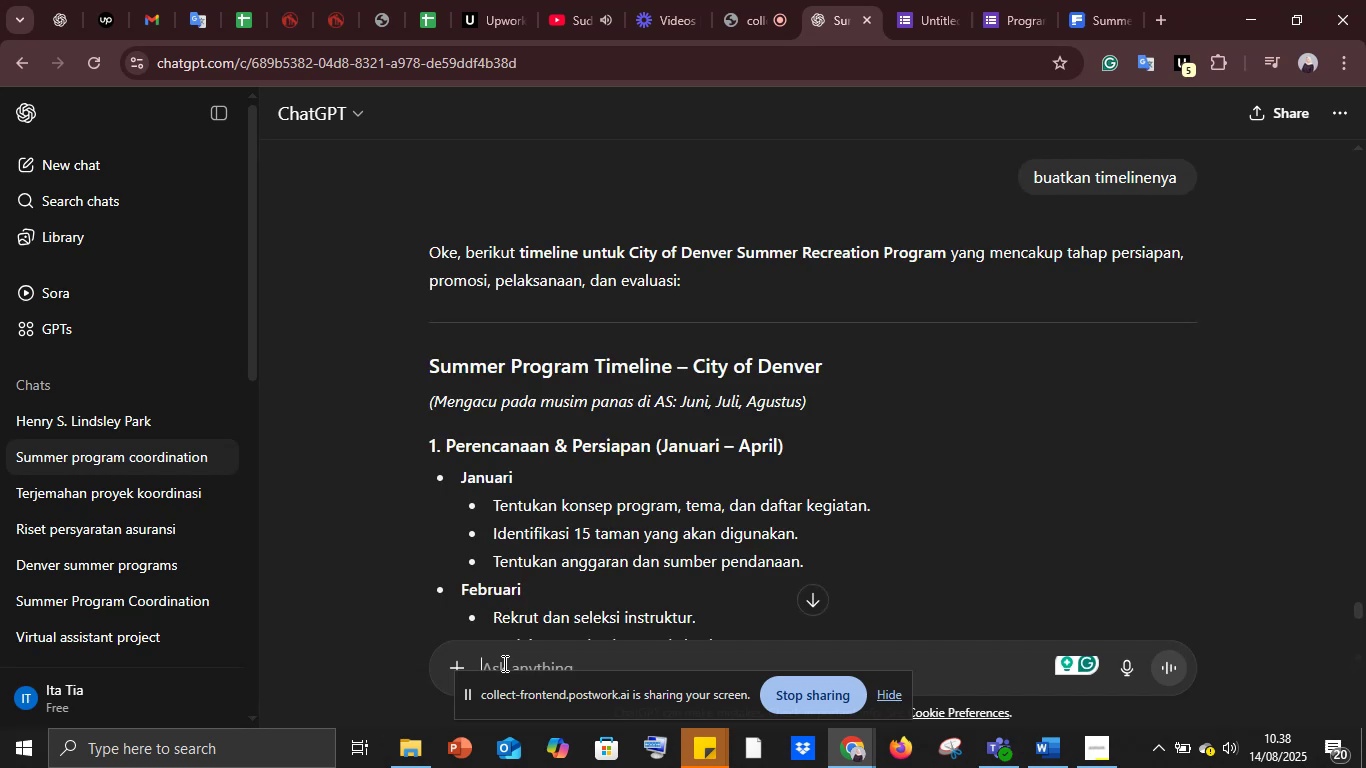 
scroll: coordinate [613, 583], scroll_direction: down, amount: 11.0
 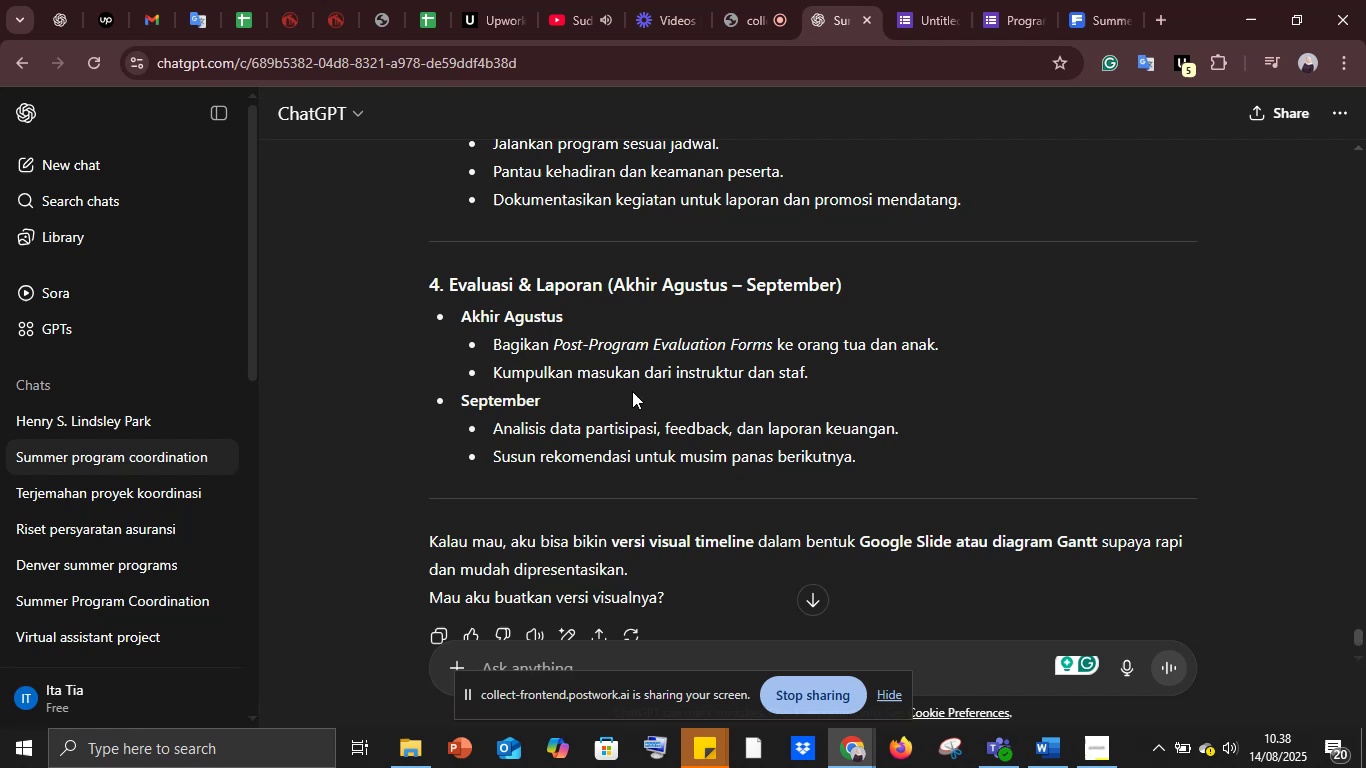 
scroll: coordinate [632, 391], scroll_direction: up, amount: 9.0
 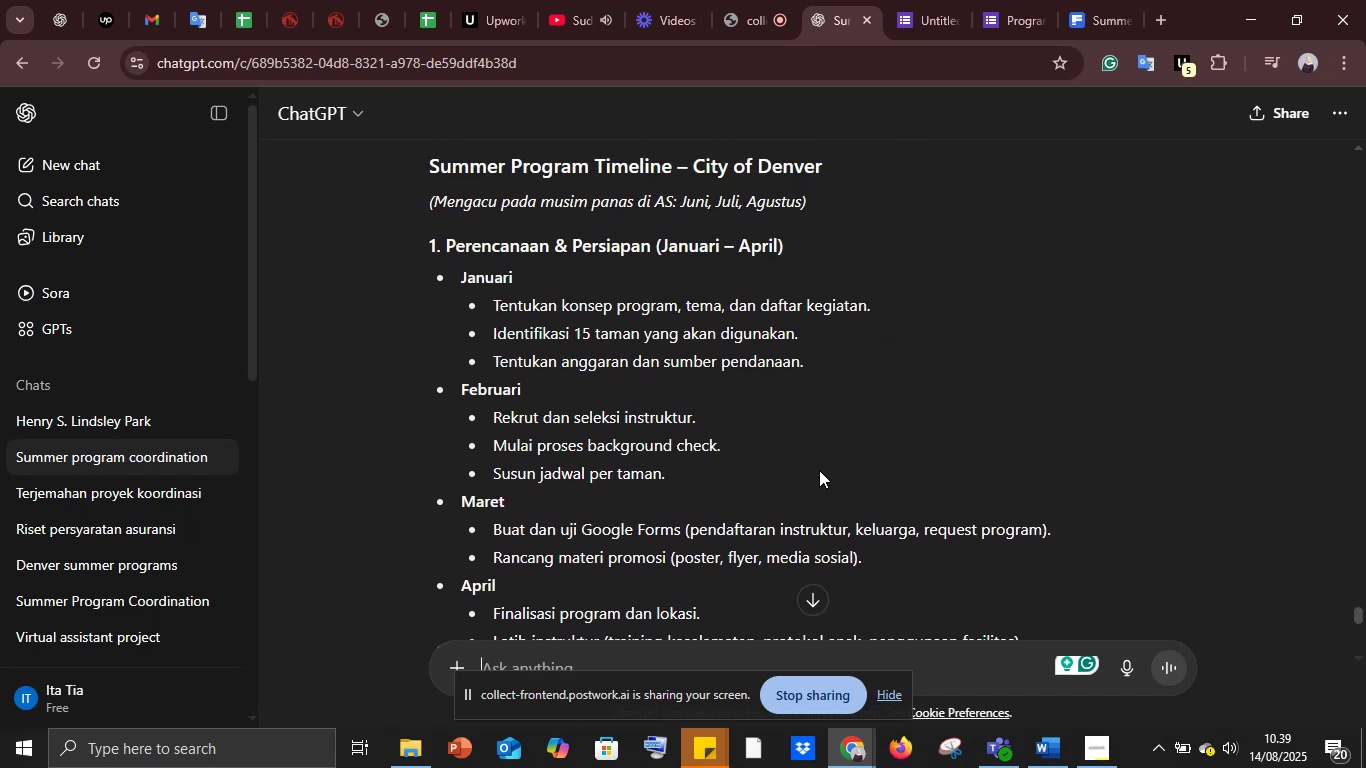 
wait(5.36)
 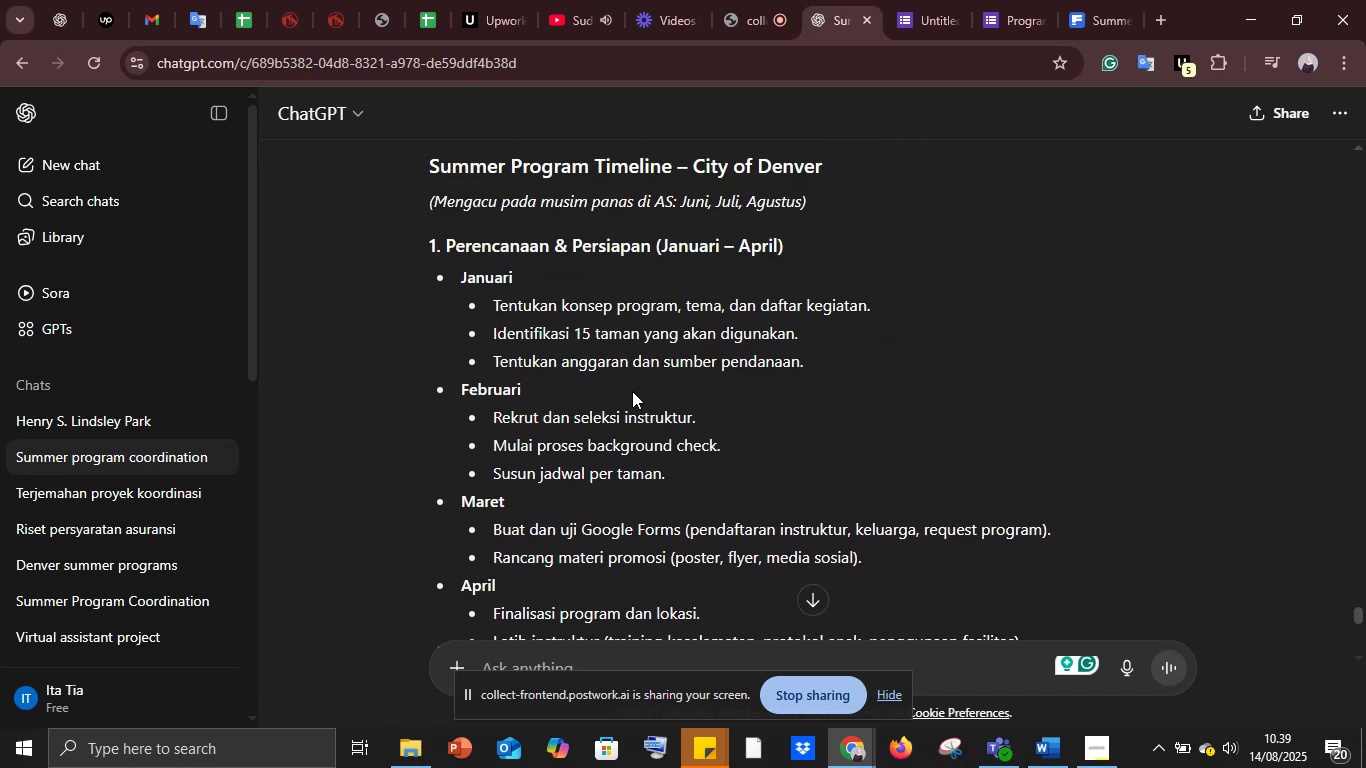 
scroll: coordinate [821, 473], scroll_direction: down, amount: 2.0
 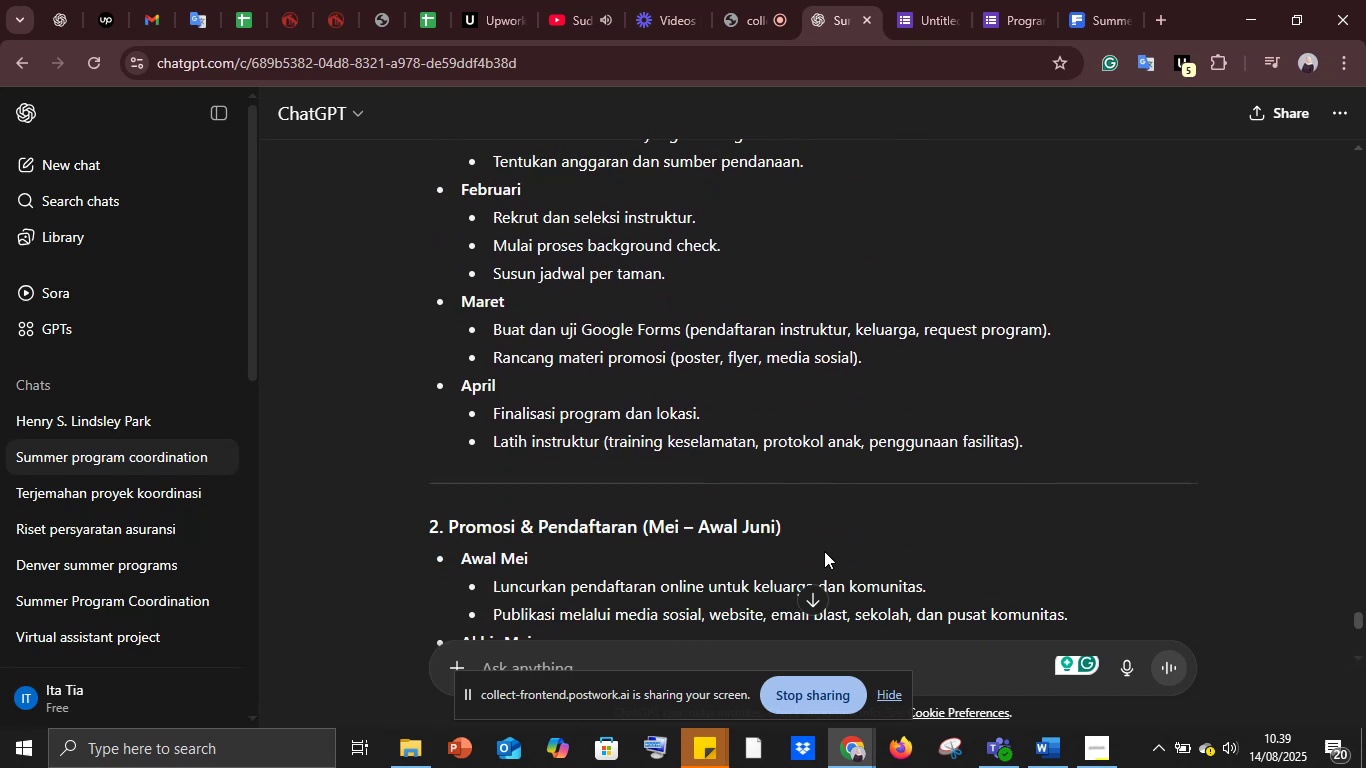 
mouse_move([873, 732])
 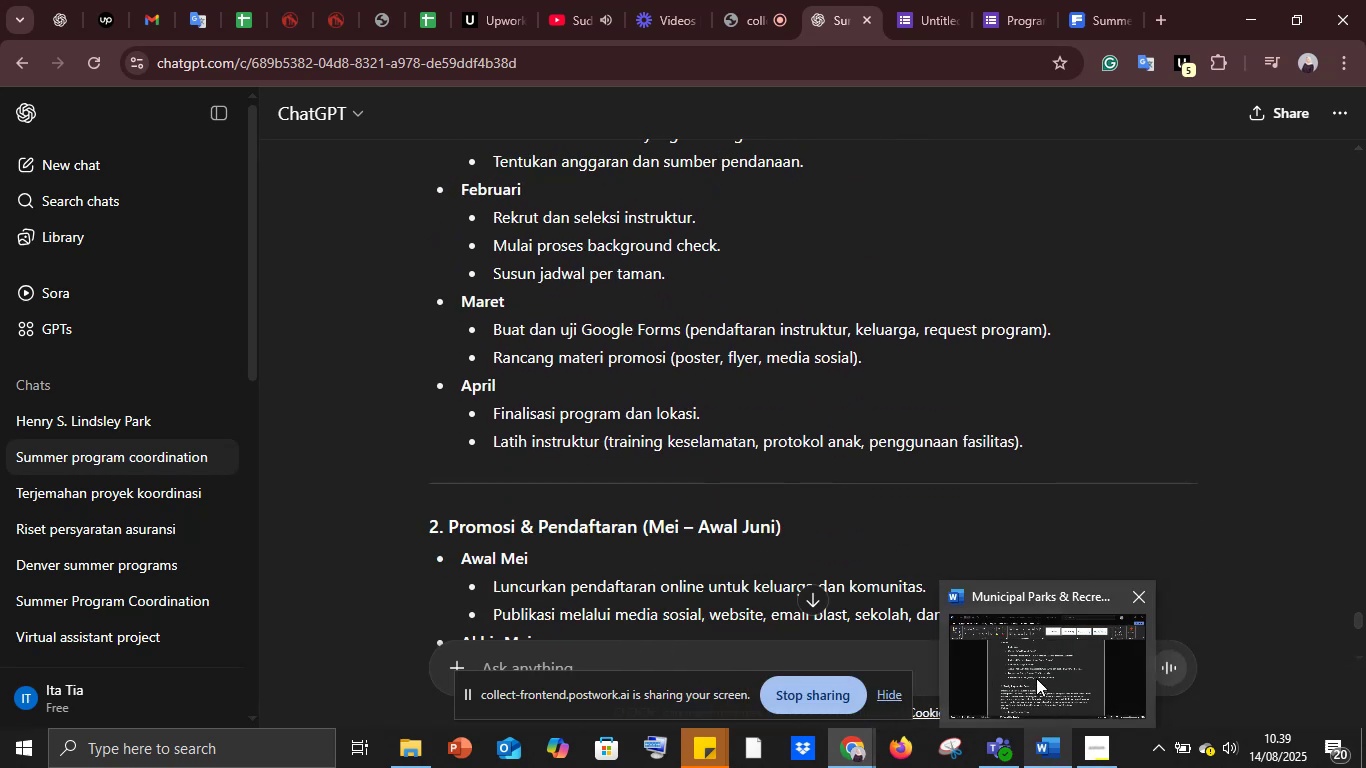 
left_click([1036, 678])
 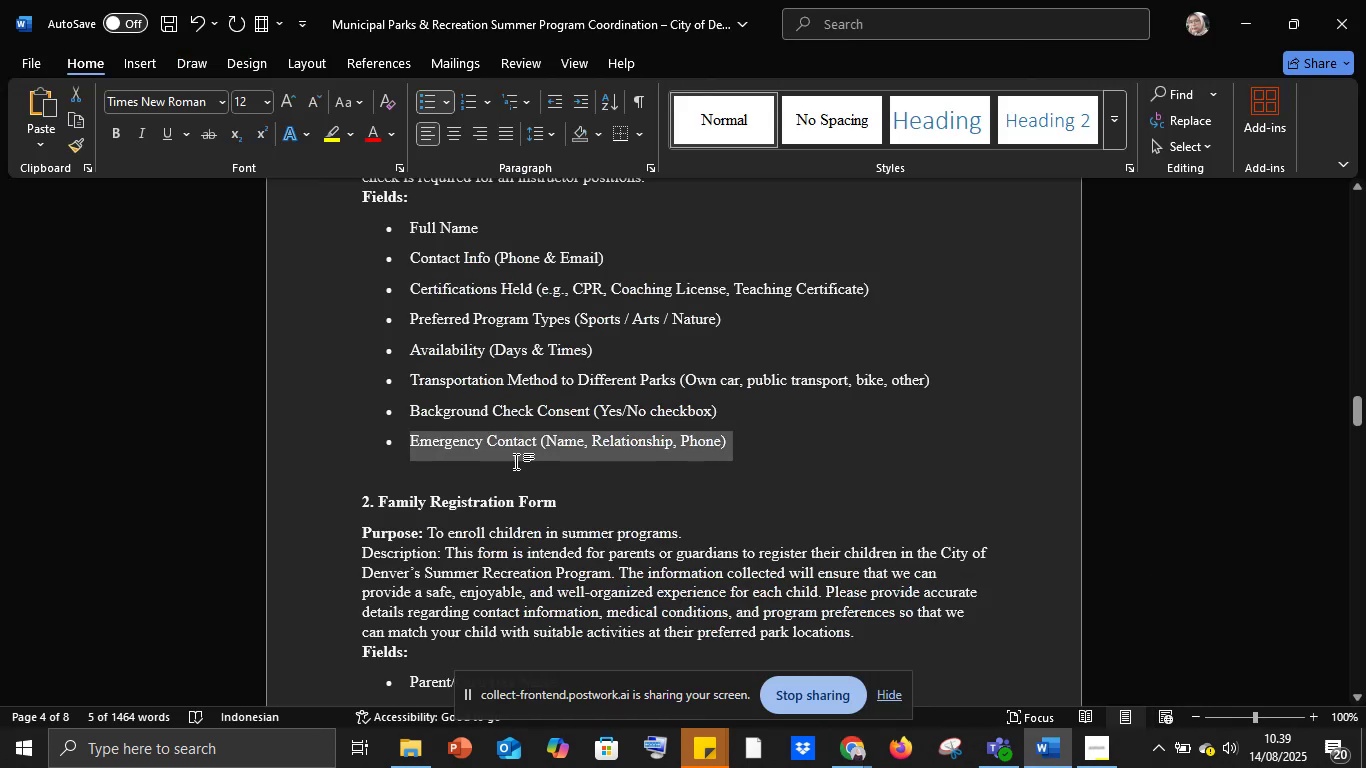 
scroll: coordinate [527, 477], scroll_direction: up, amount: 79.0
 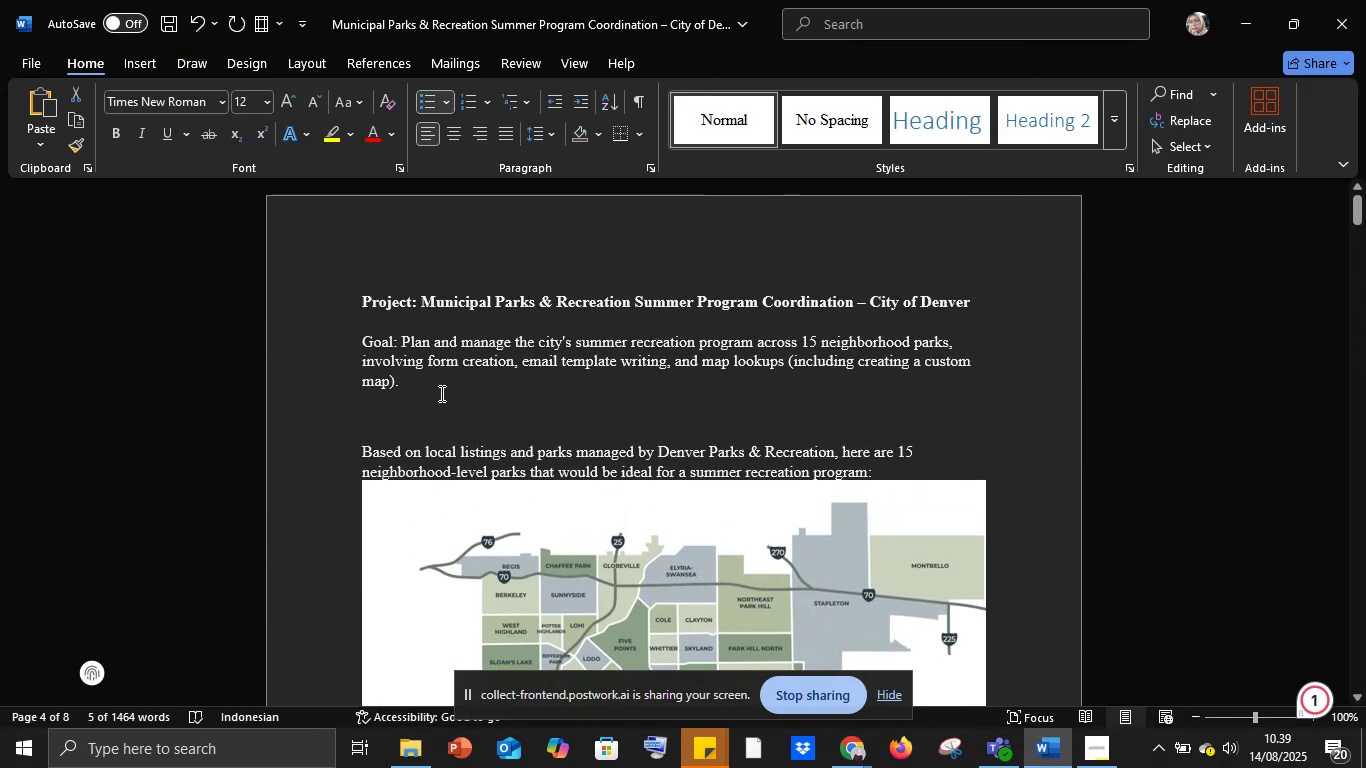 
left_click([435, 384])
 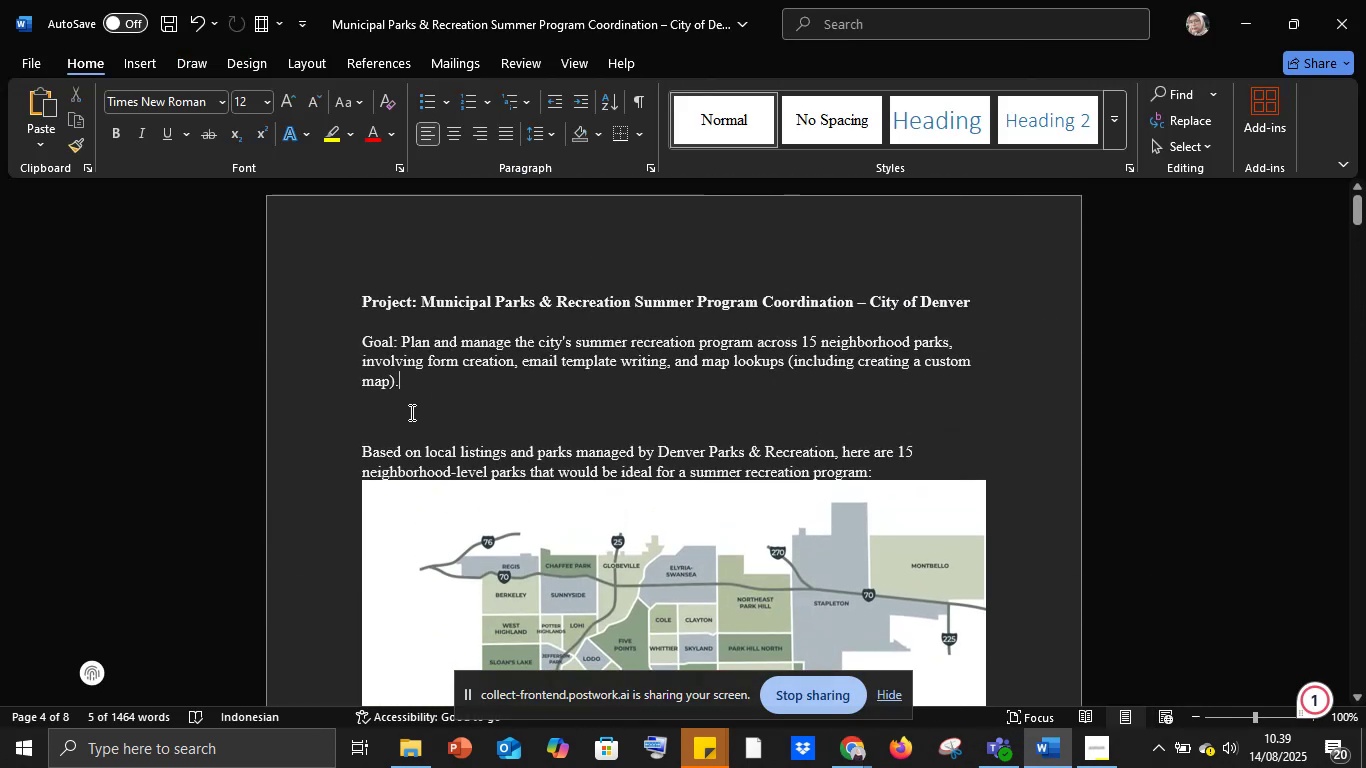 
key(Shift+Enter)
 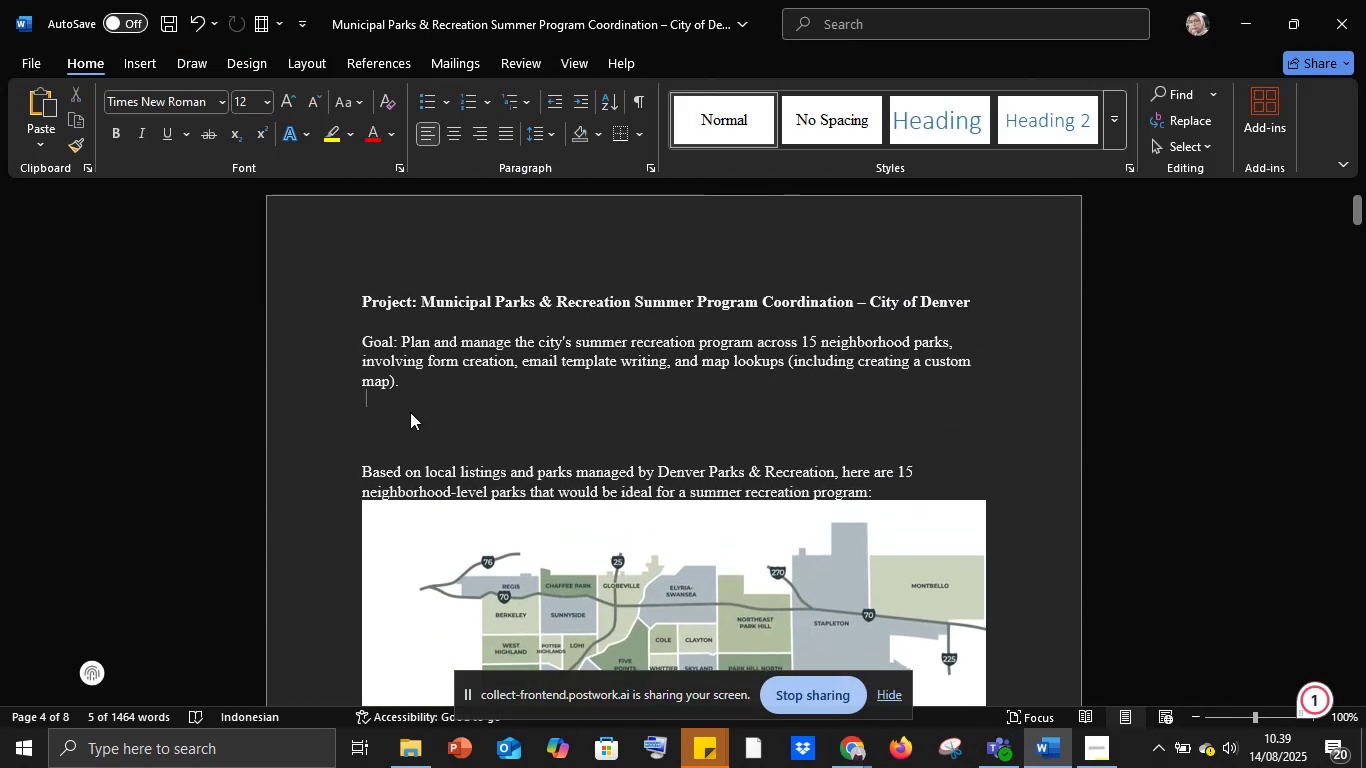 
key(Shift+Enter)
 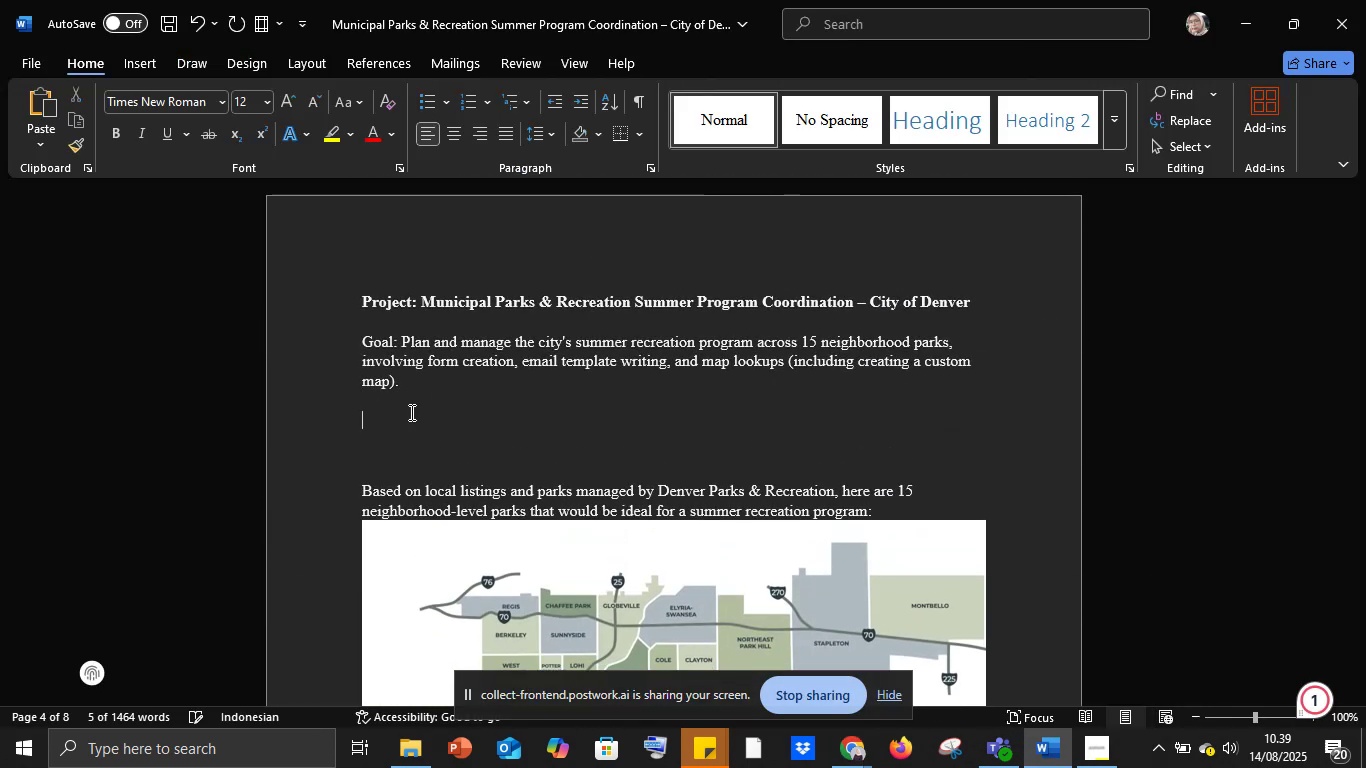 
key(Shift+Enter)
 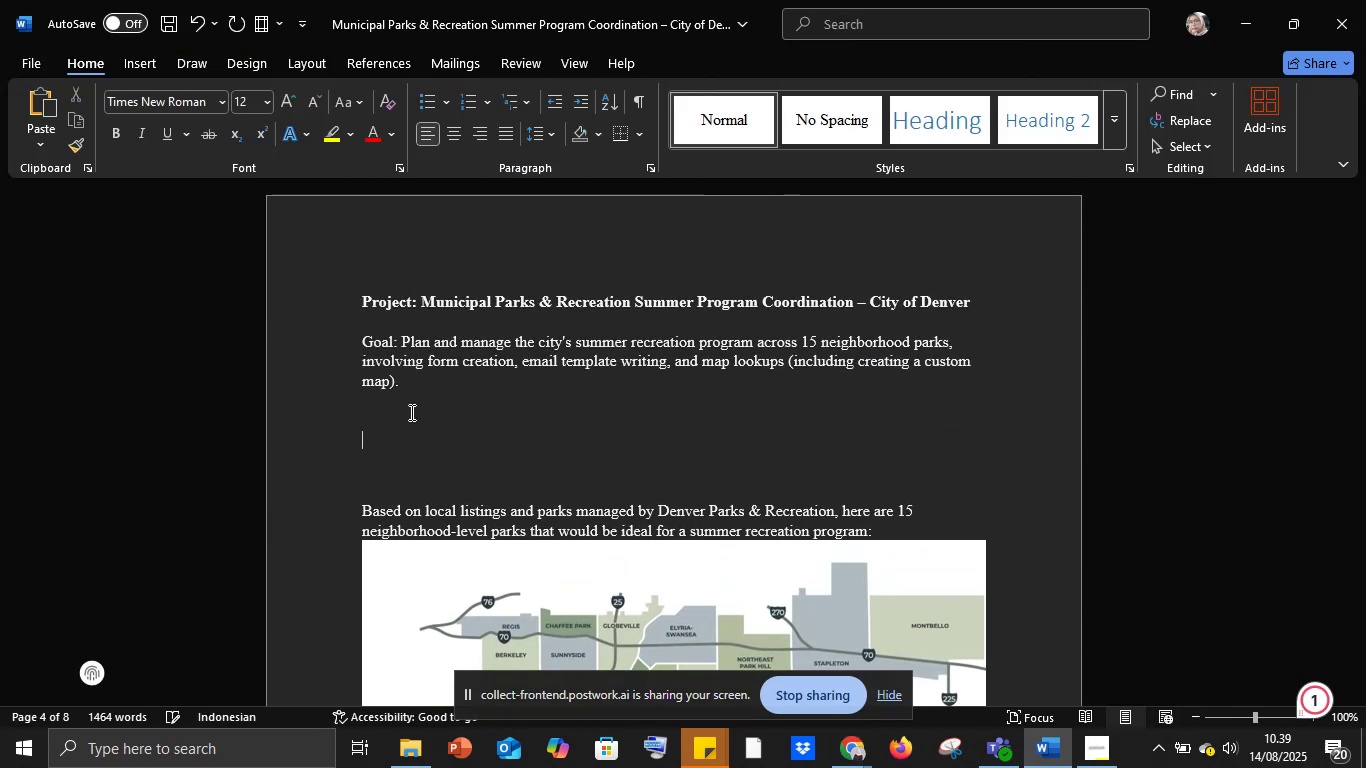 
type(Hari : )
 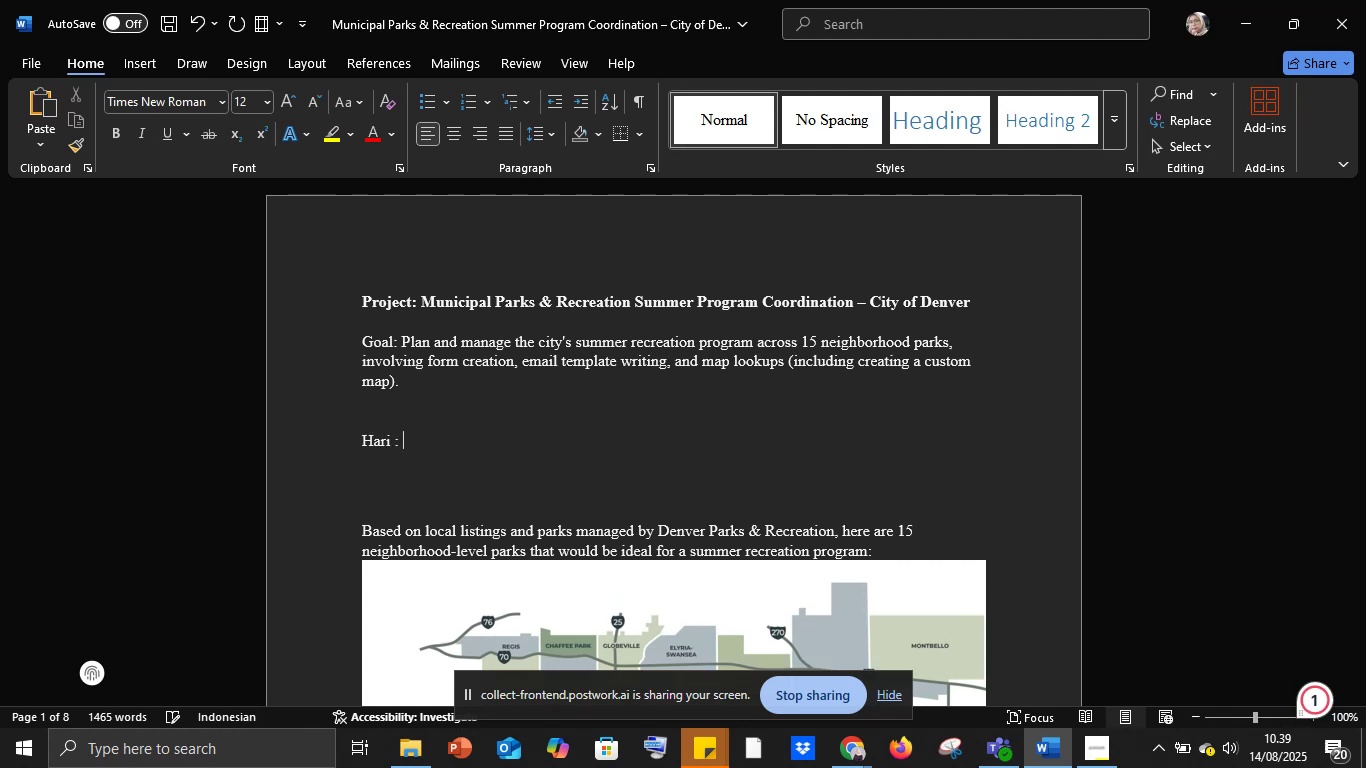 
key(Shift+Enter)
 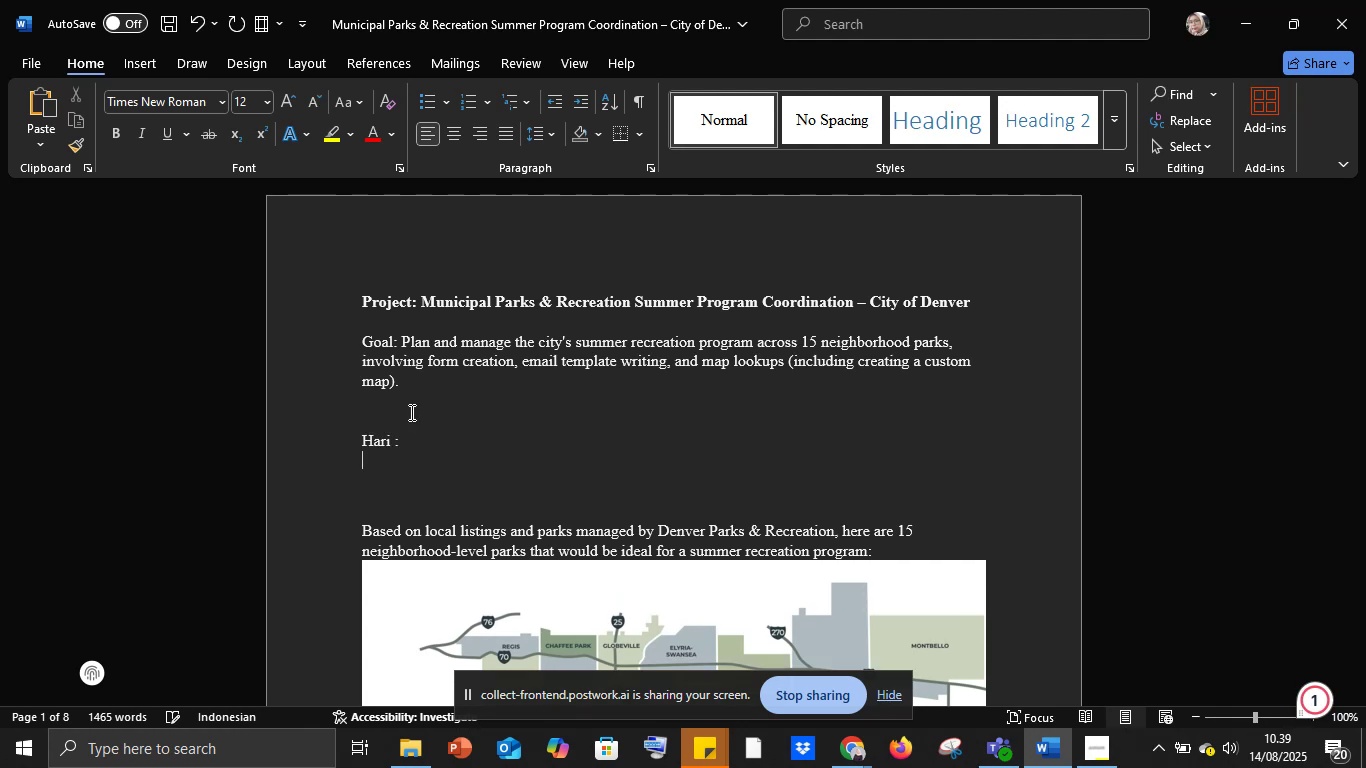 
type(Tanggal : )
 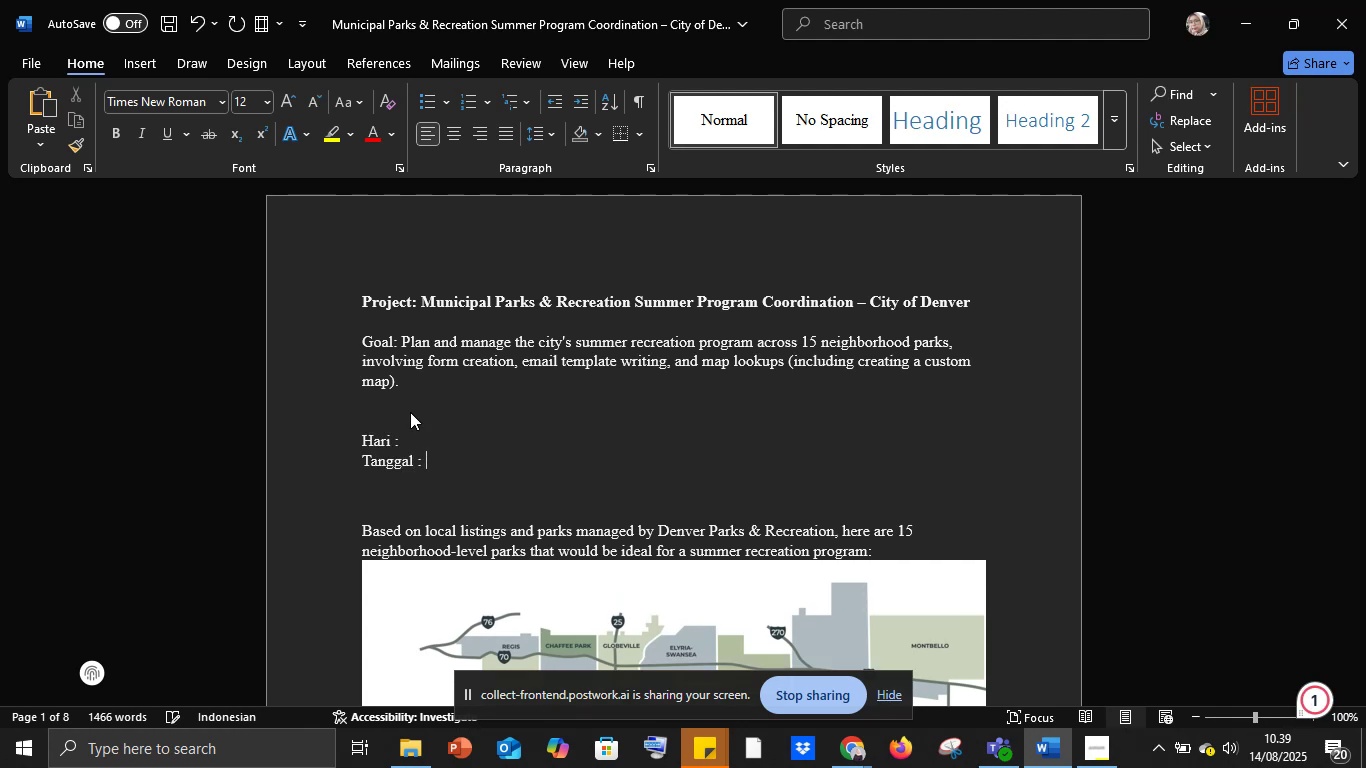 
left_click([418, 438])
 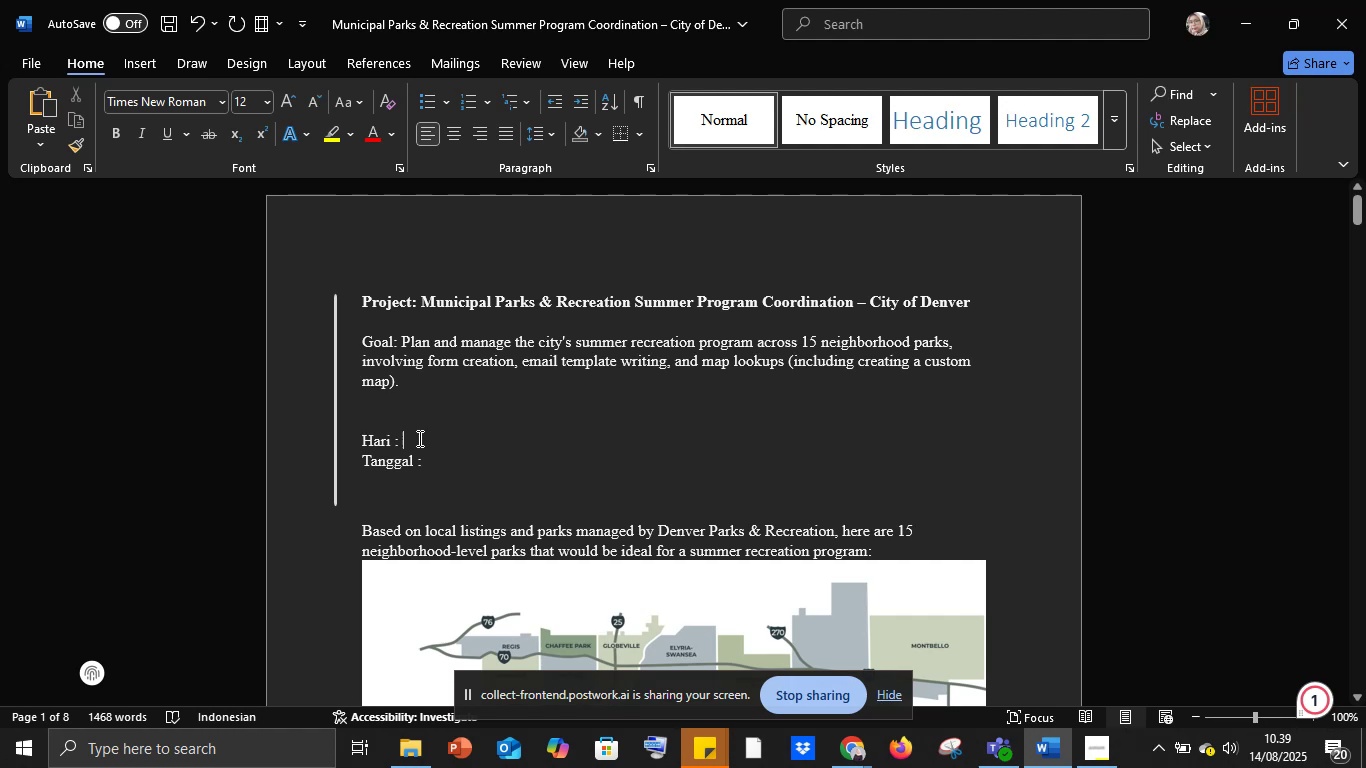 
type(Mingg)
 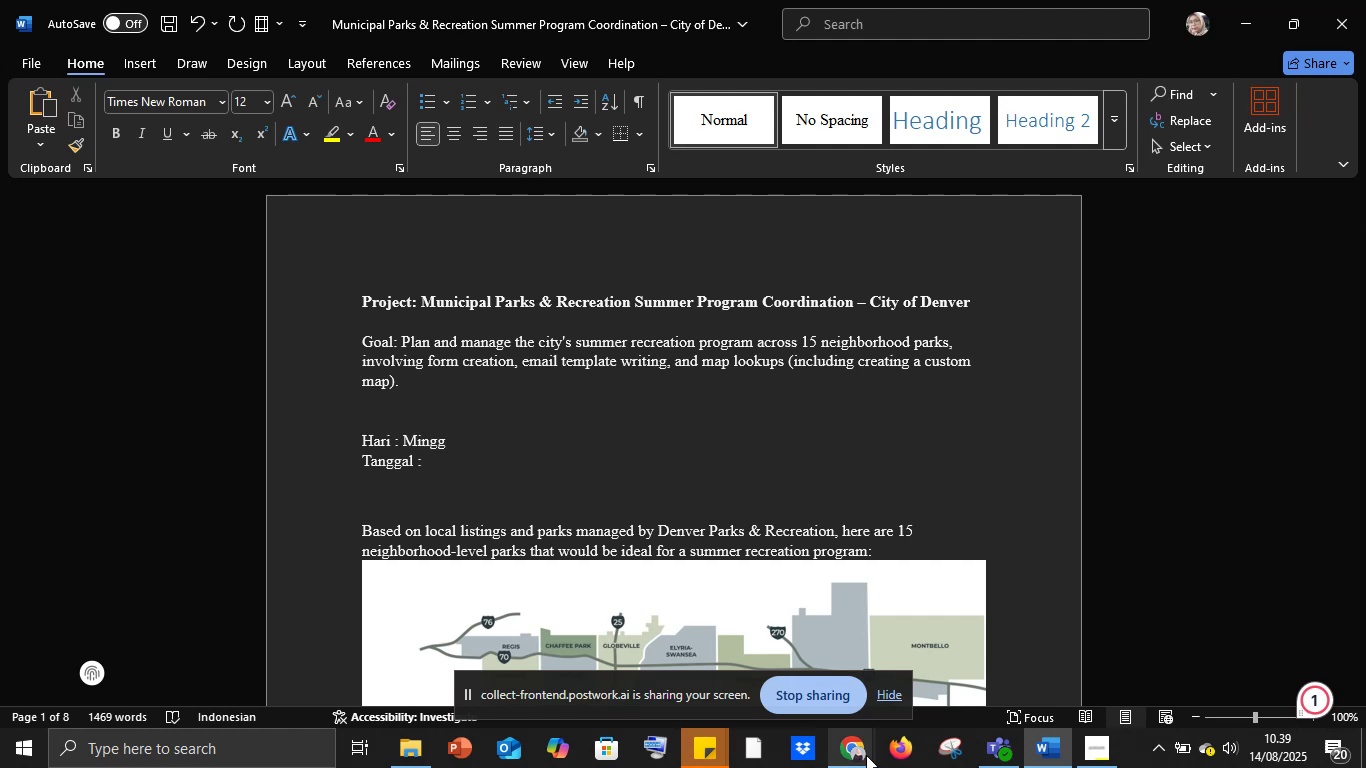 
left_click([860, 741])
 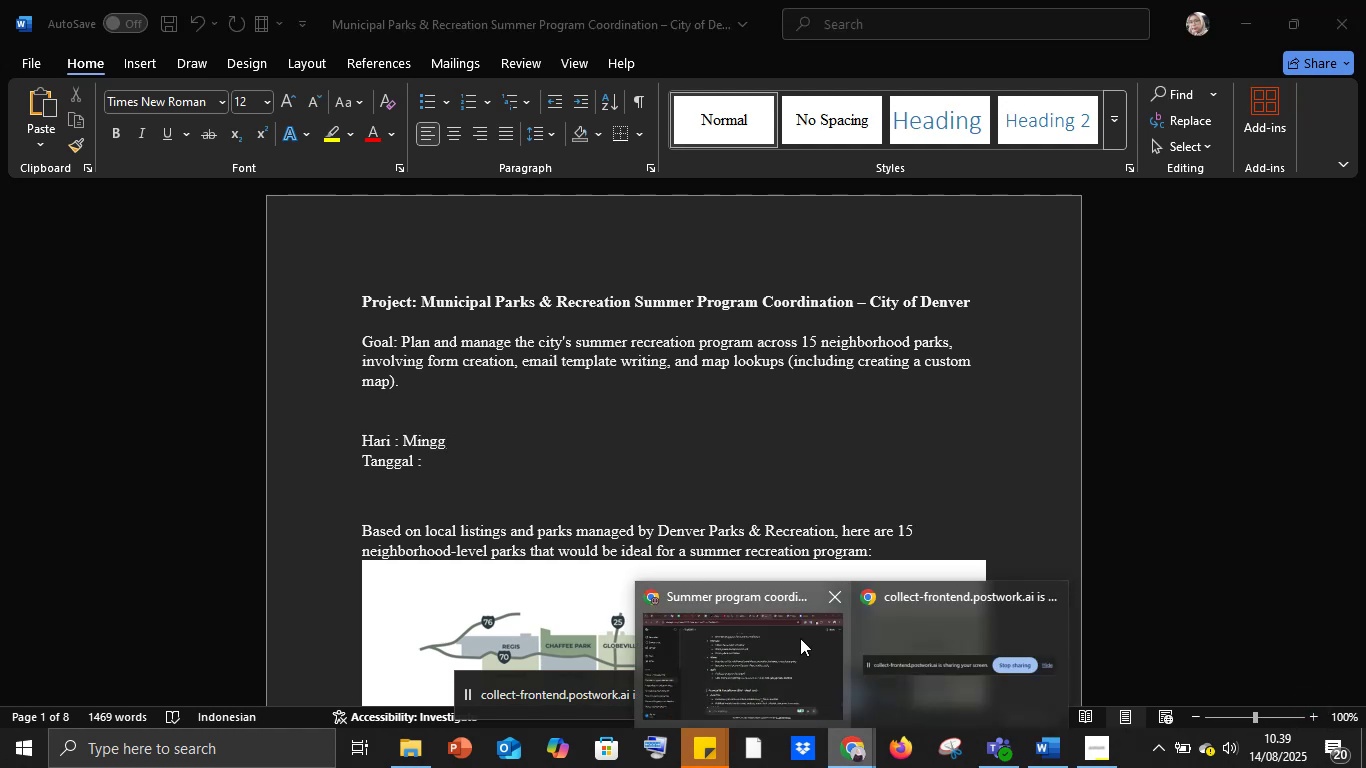 
left_click([800, 638])
 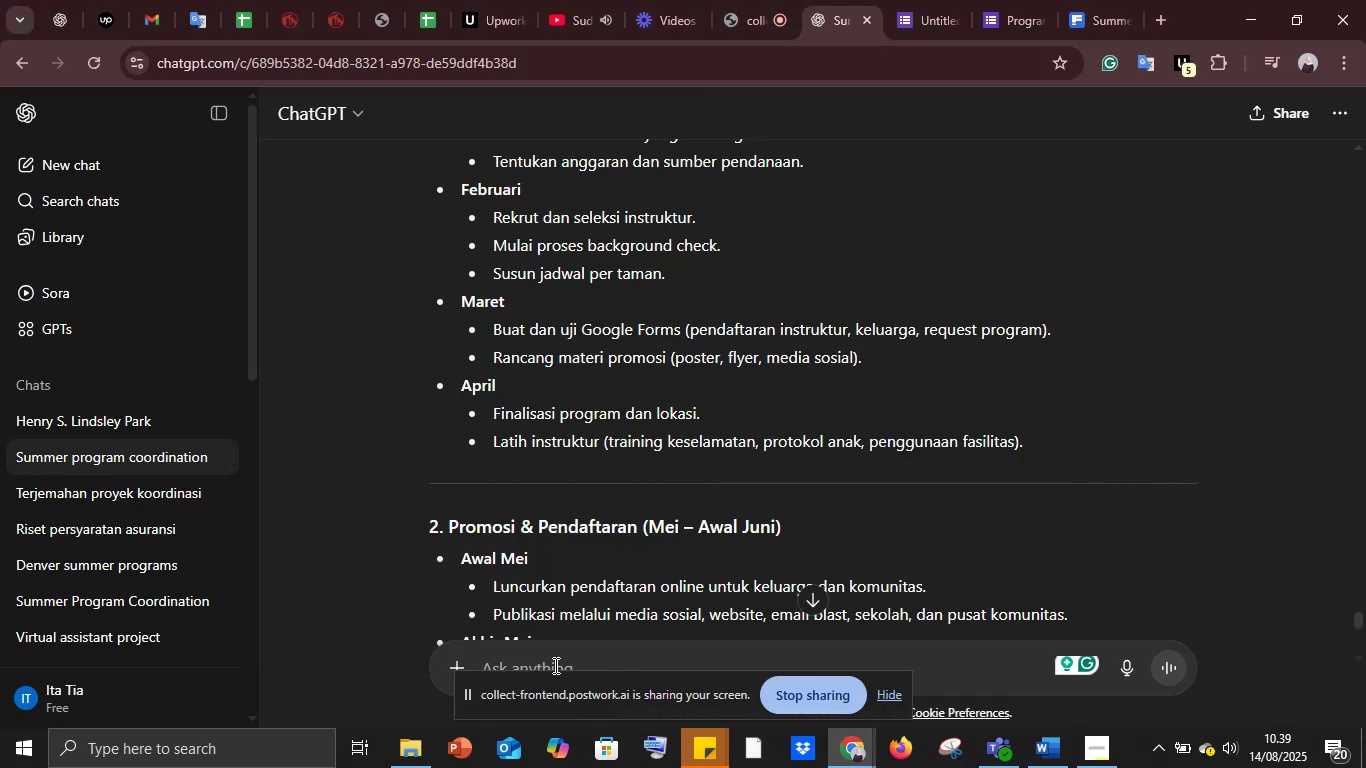 
type(agustus minggu pertama 2026 b)
key(Backspace)
type(tanggal berapa ya )
 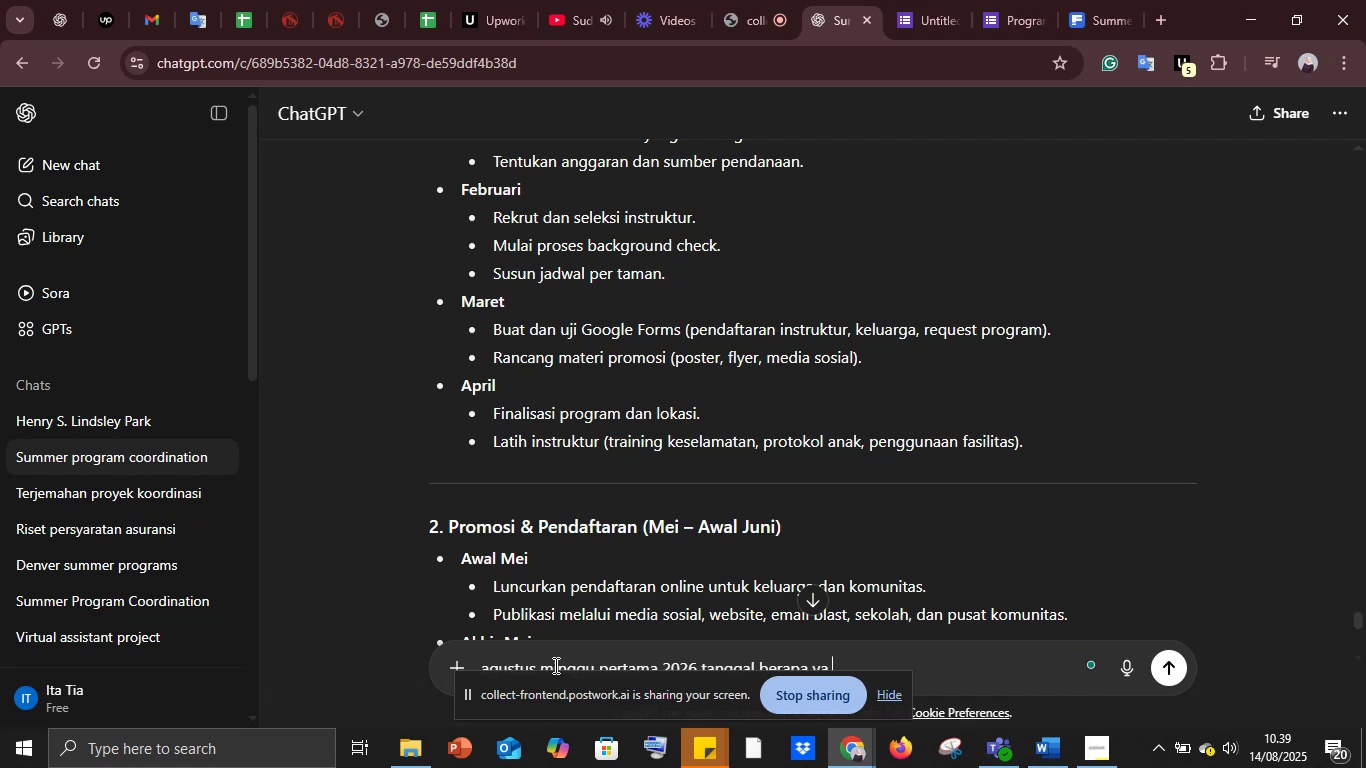 
key(Enter)
 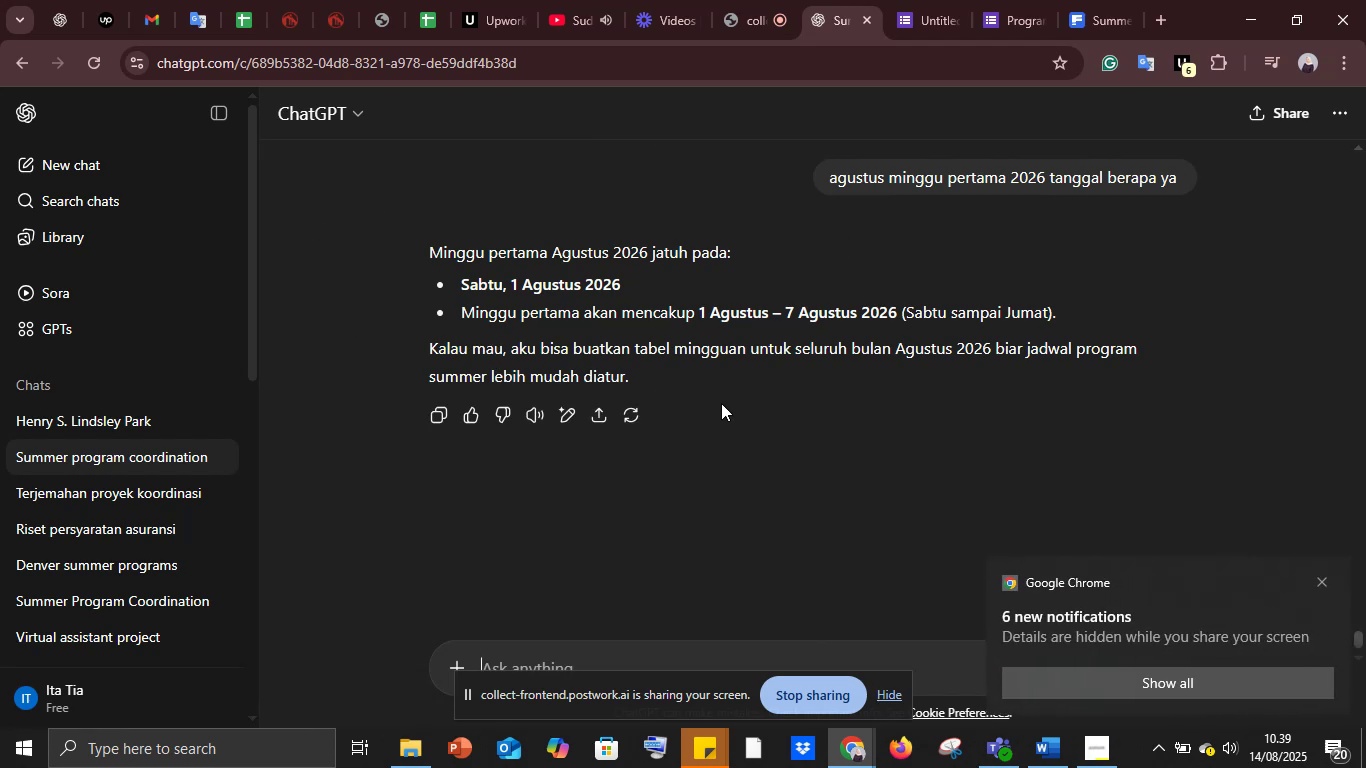 
wait(11.3)
 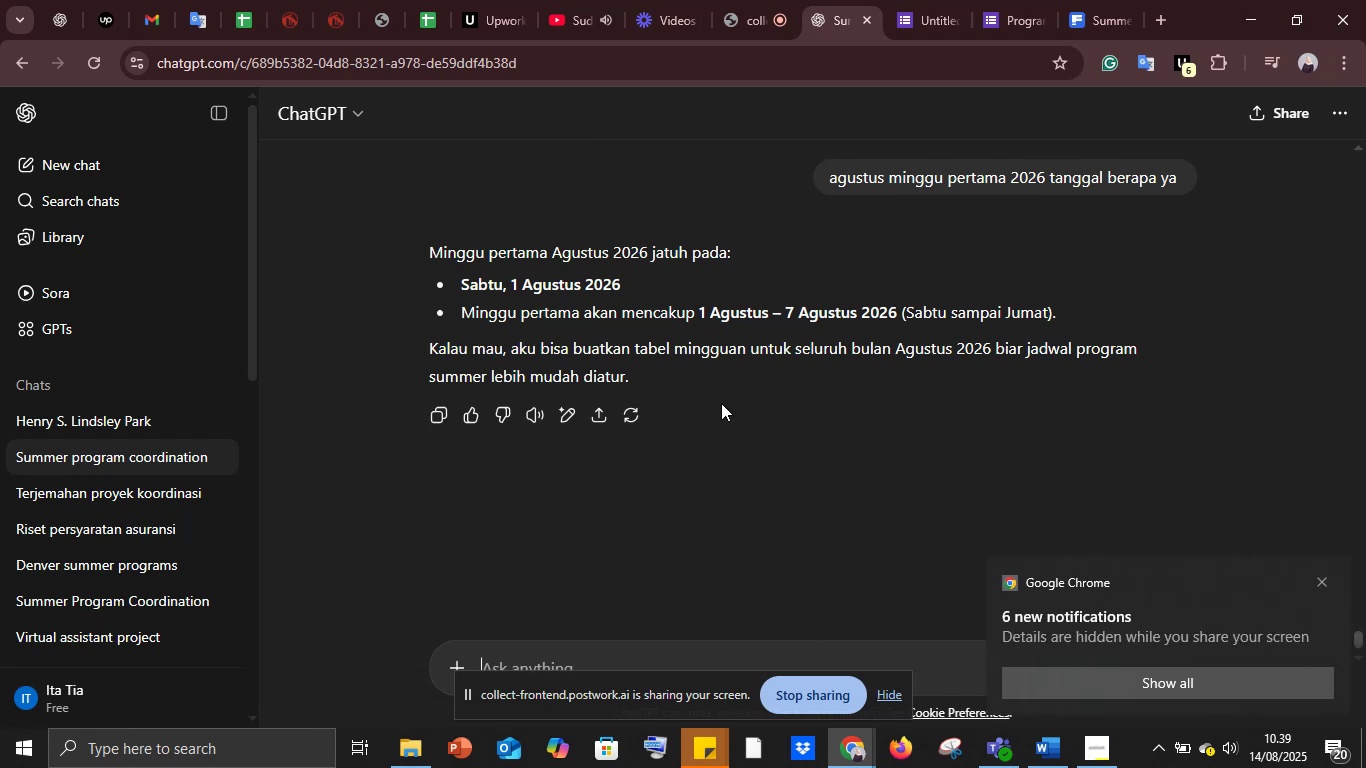 
left_click([1325, 580])
 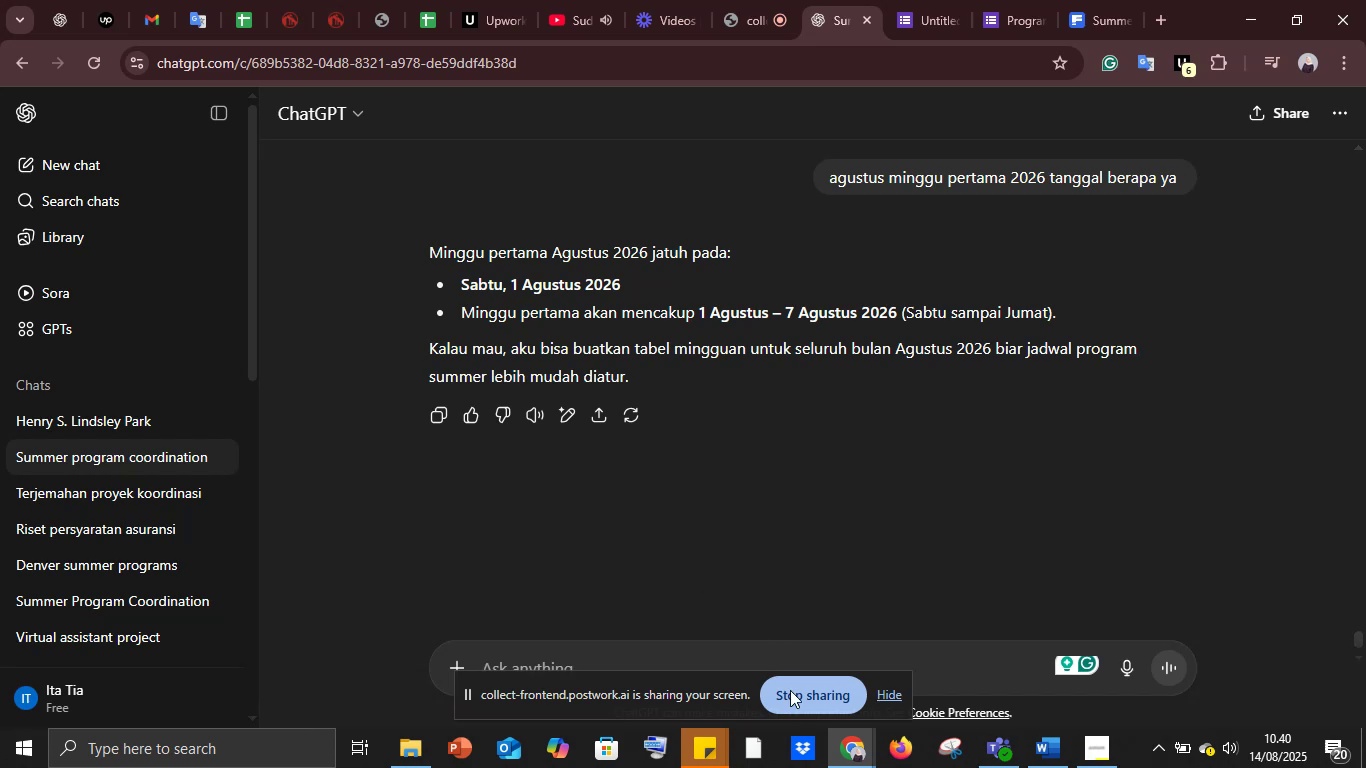 
mouse_move([849, 729])
 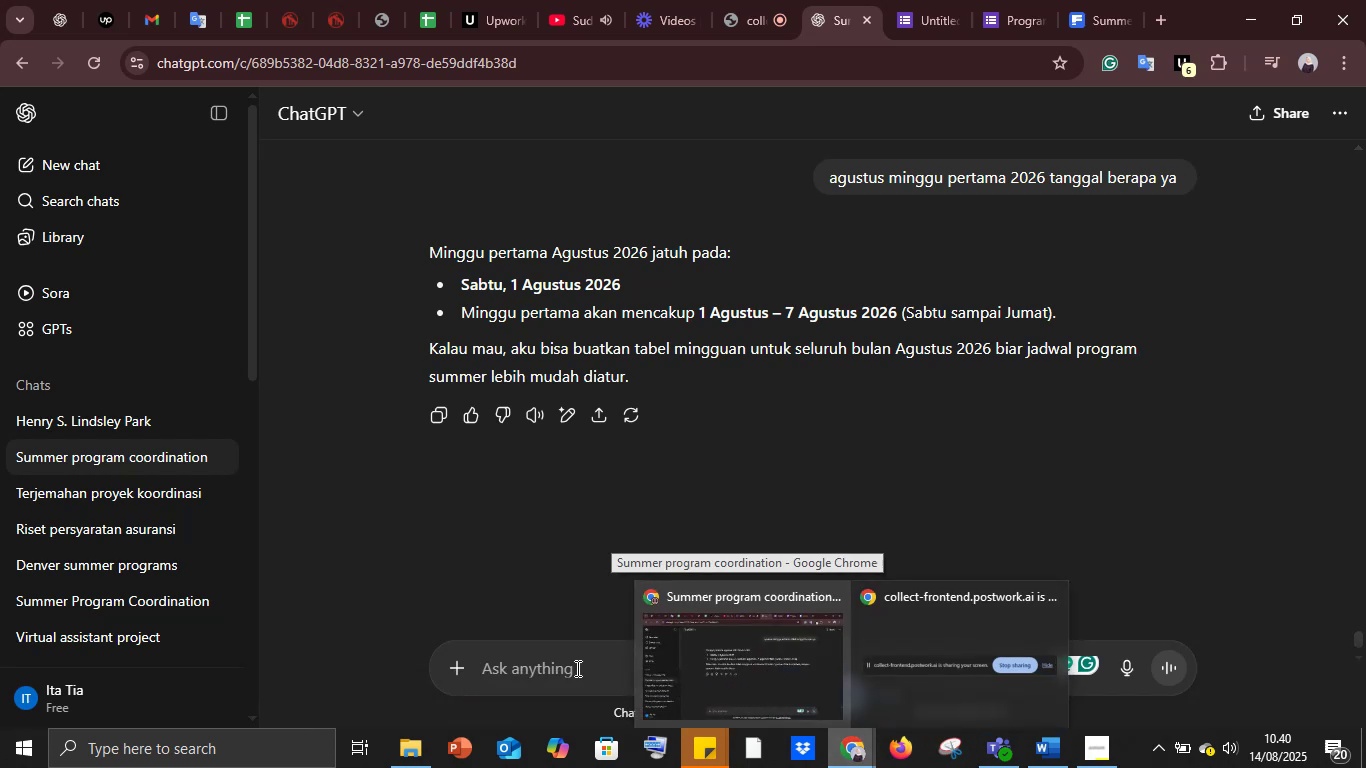 
left_click([529, 666])
 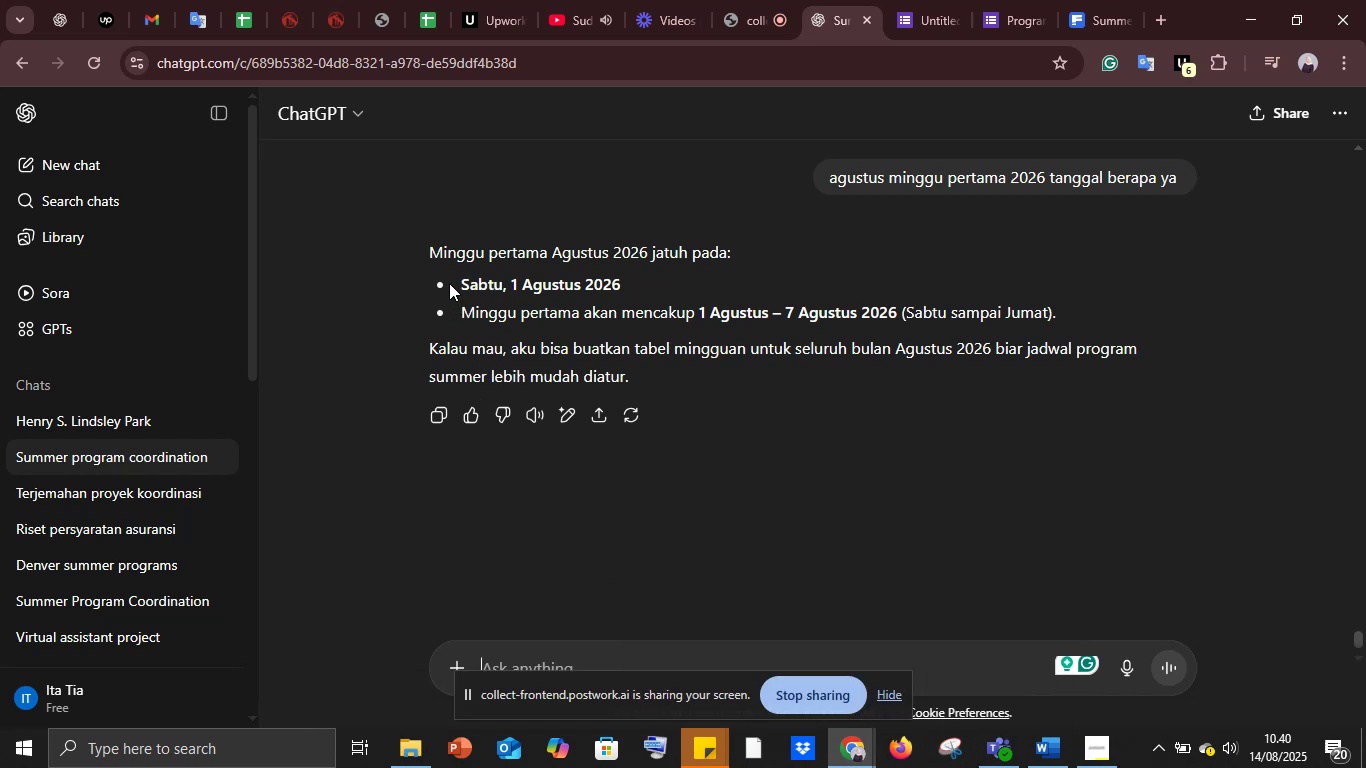 
left_click_drag(start_coordinate=[454, 280], to_coordinate=[738, 278])
 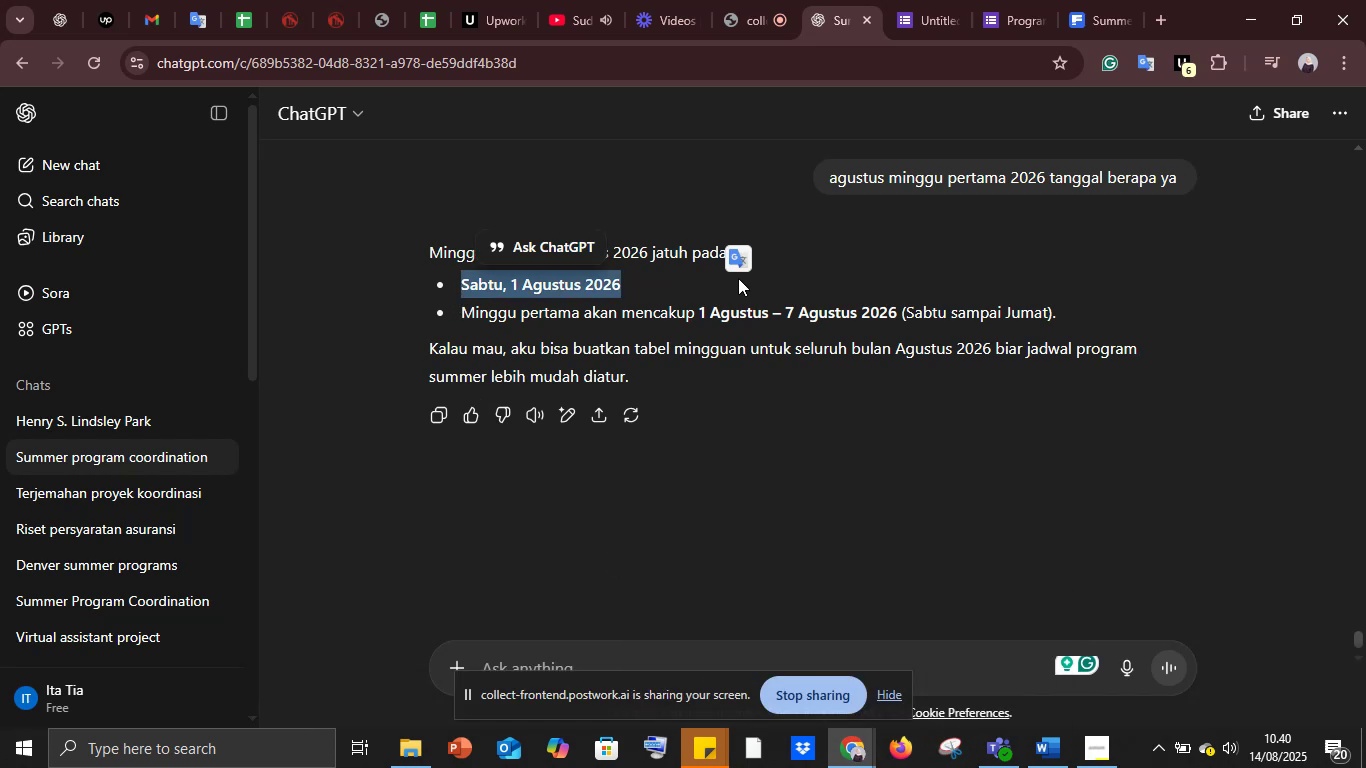 
key(Control+C)
 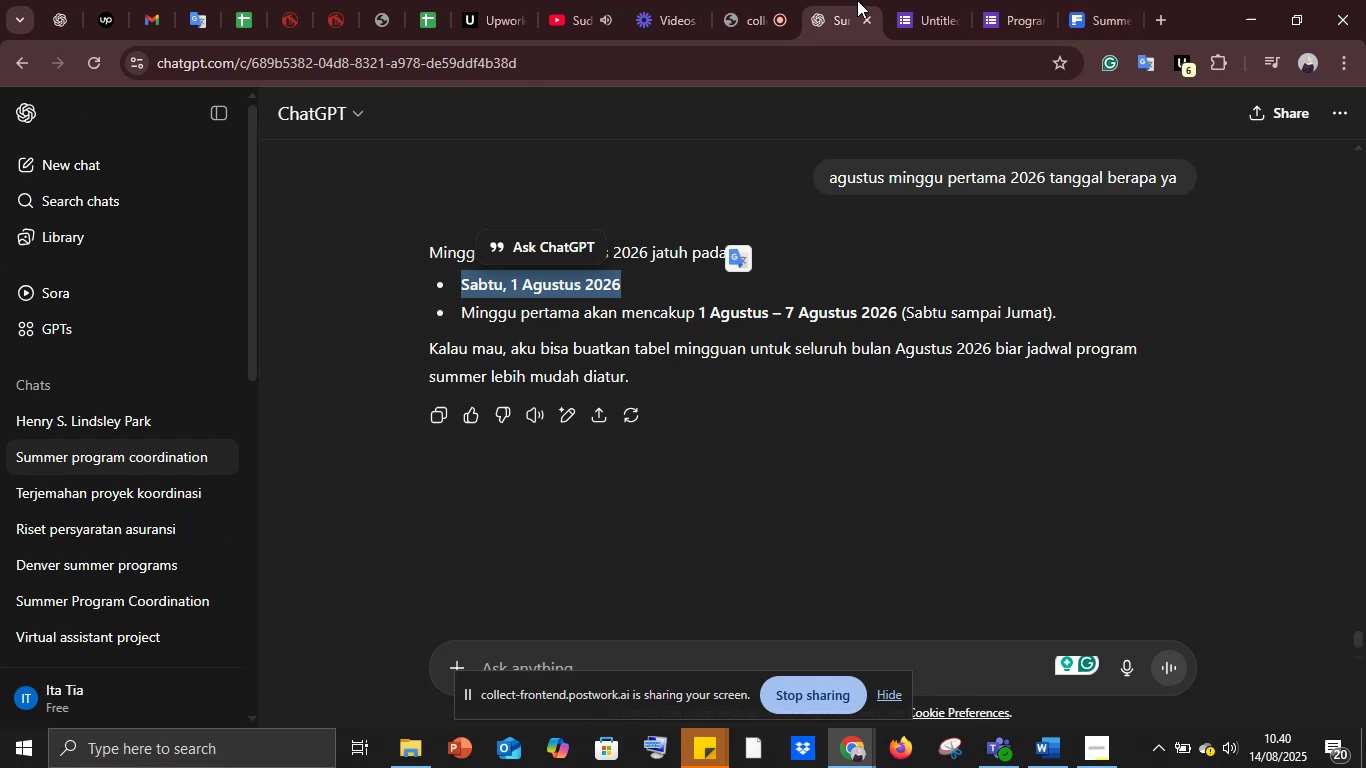 
mouse_move([496, 0])
 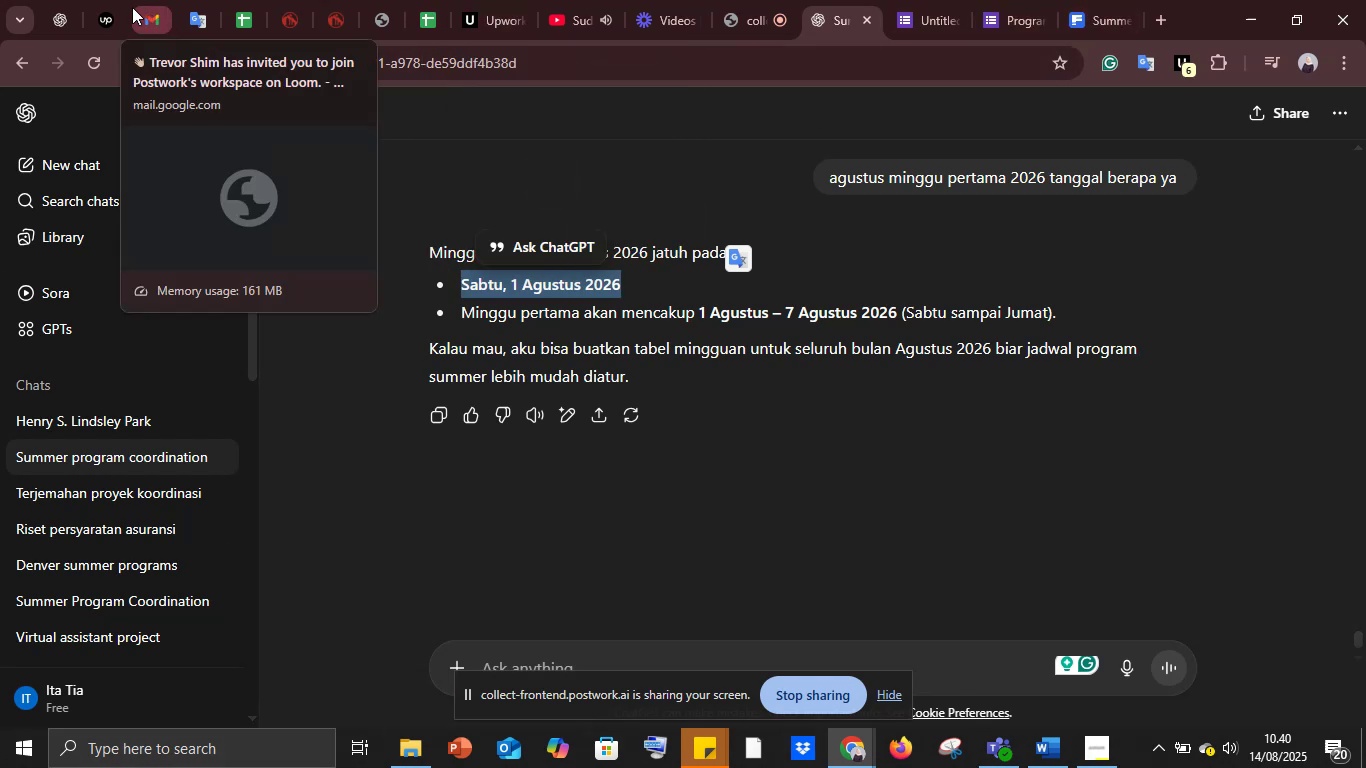 
left_click([205, 3])
 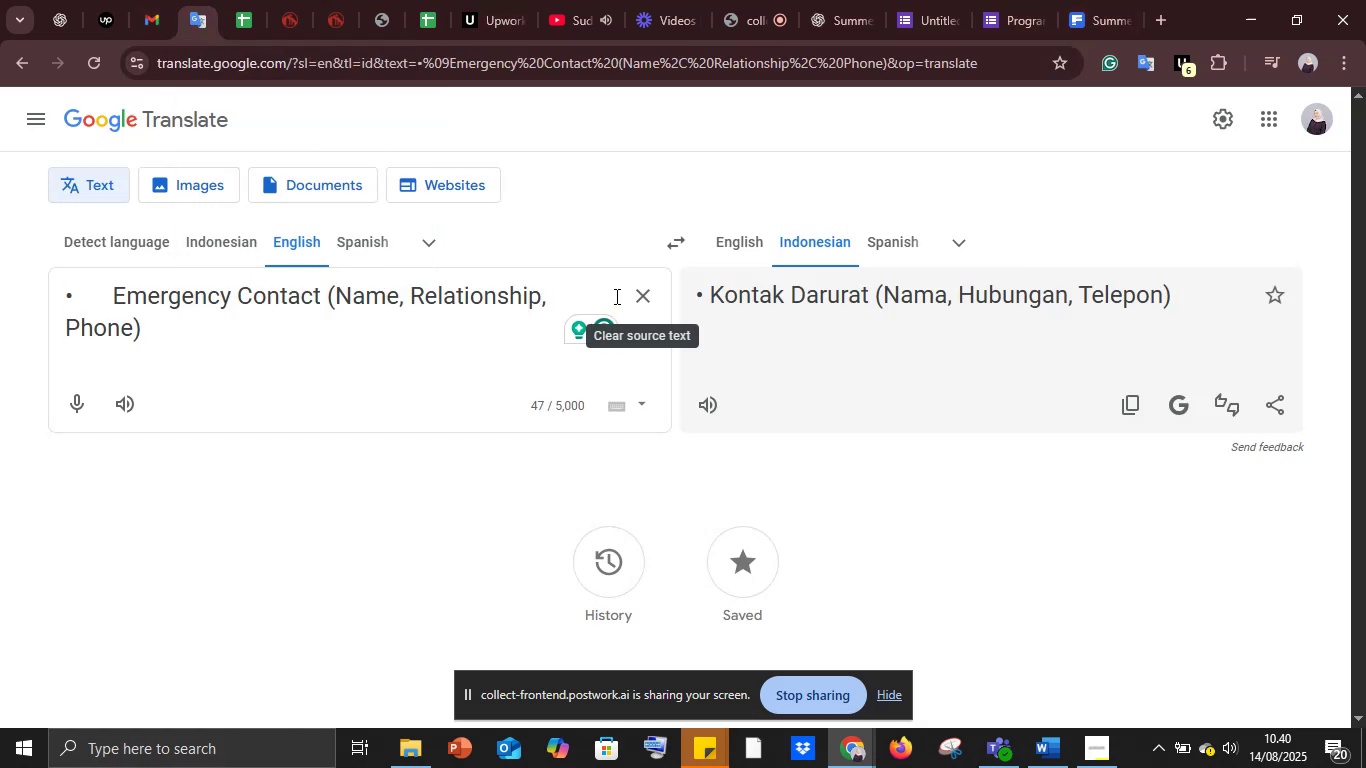 
left_click([639, 296])
 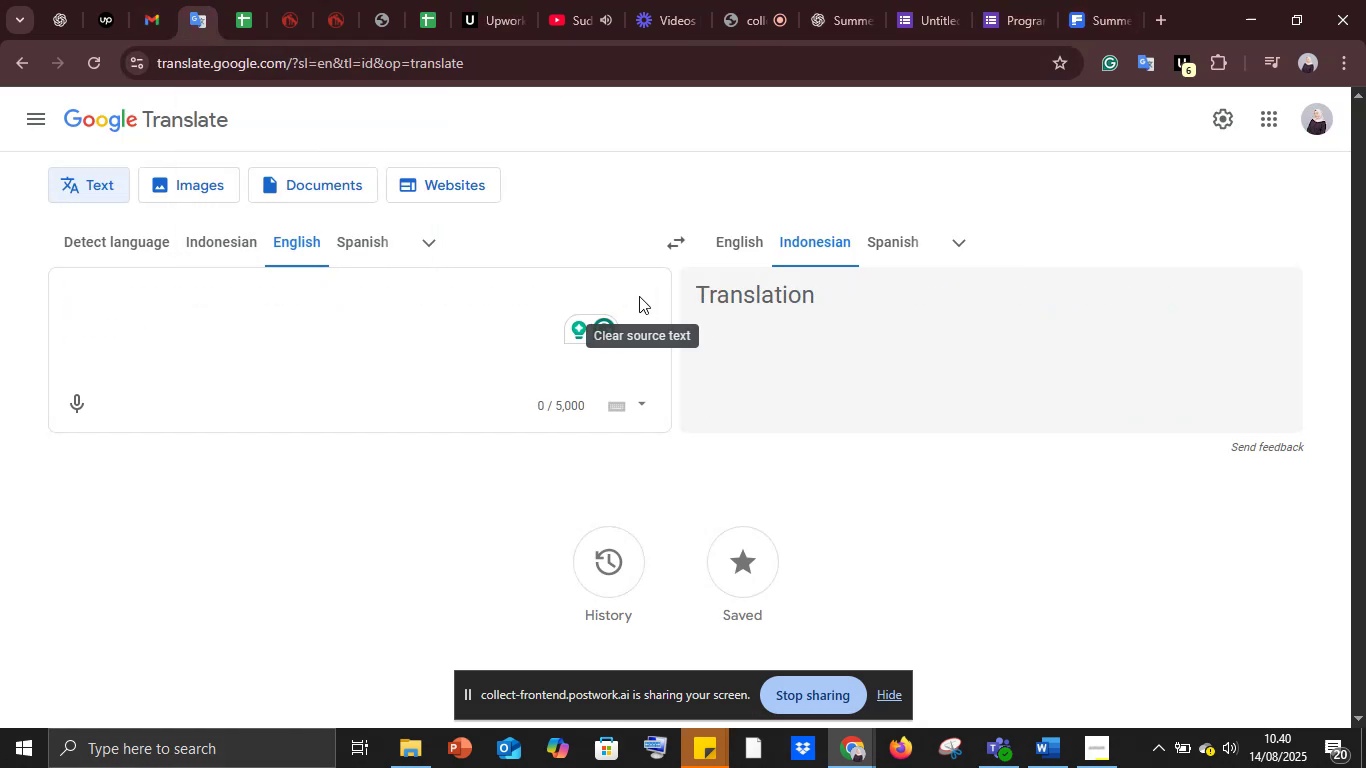 
key(Control+V)
 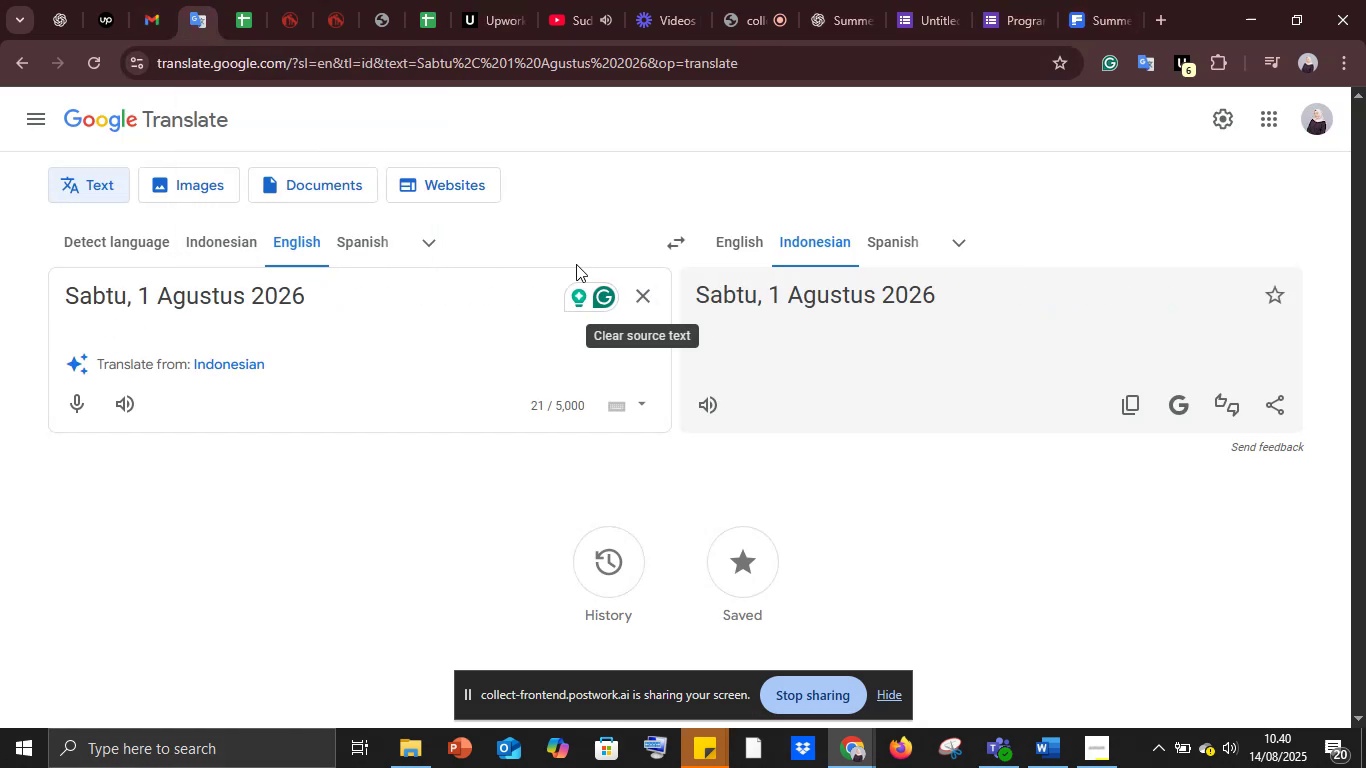 
left_click([669, 246])
 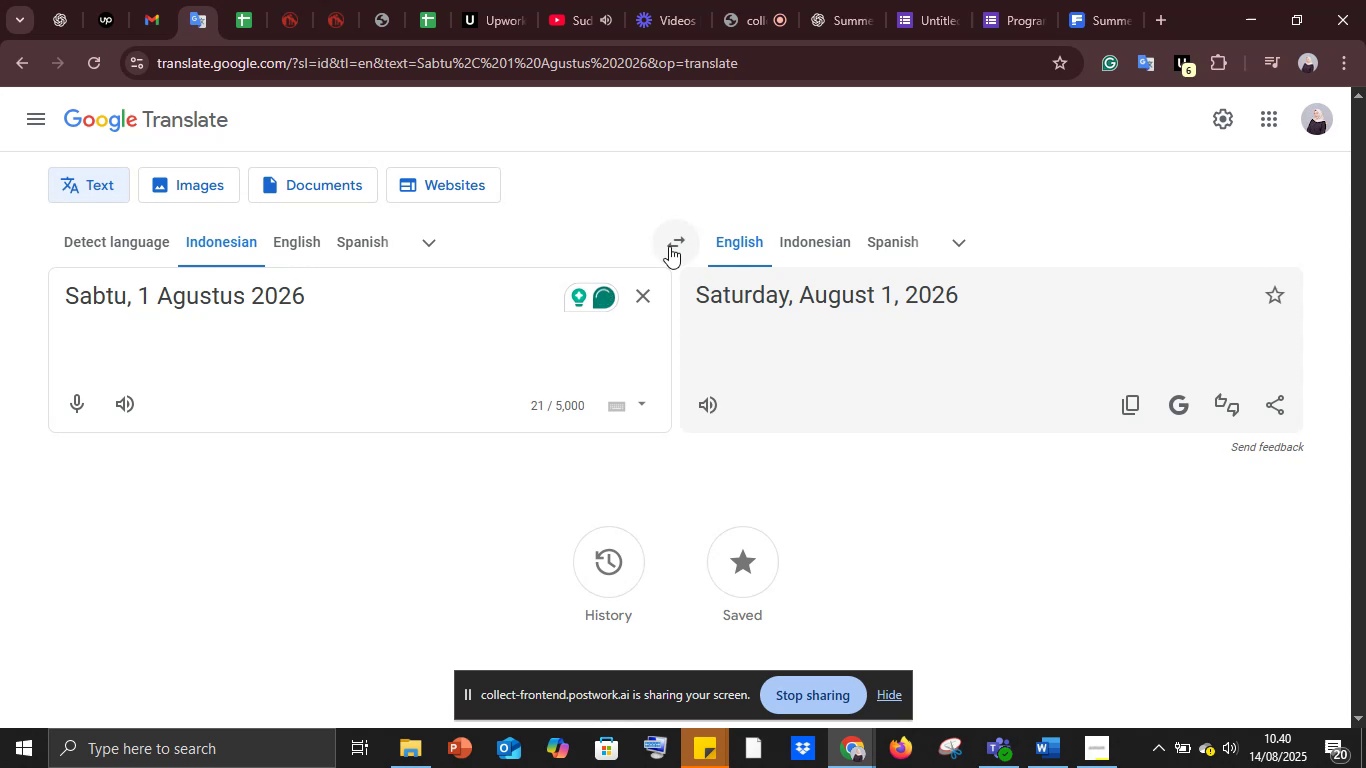 
left_click([1144, 410])
 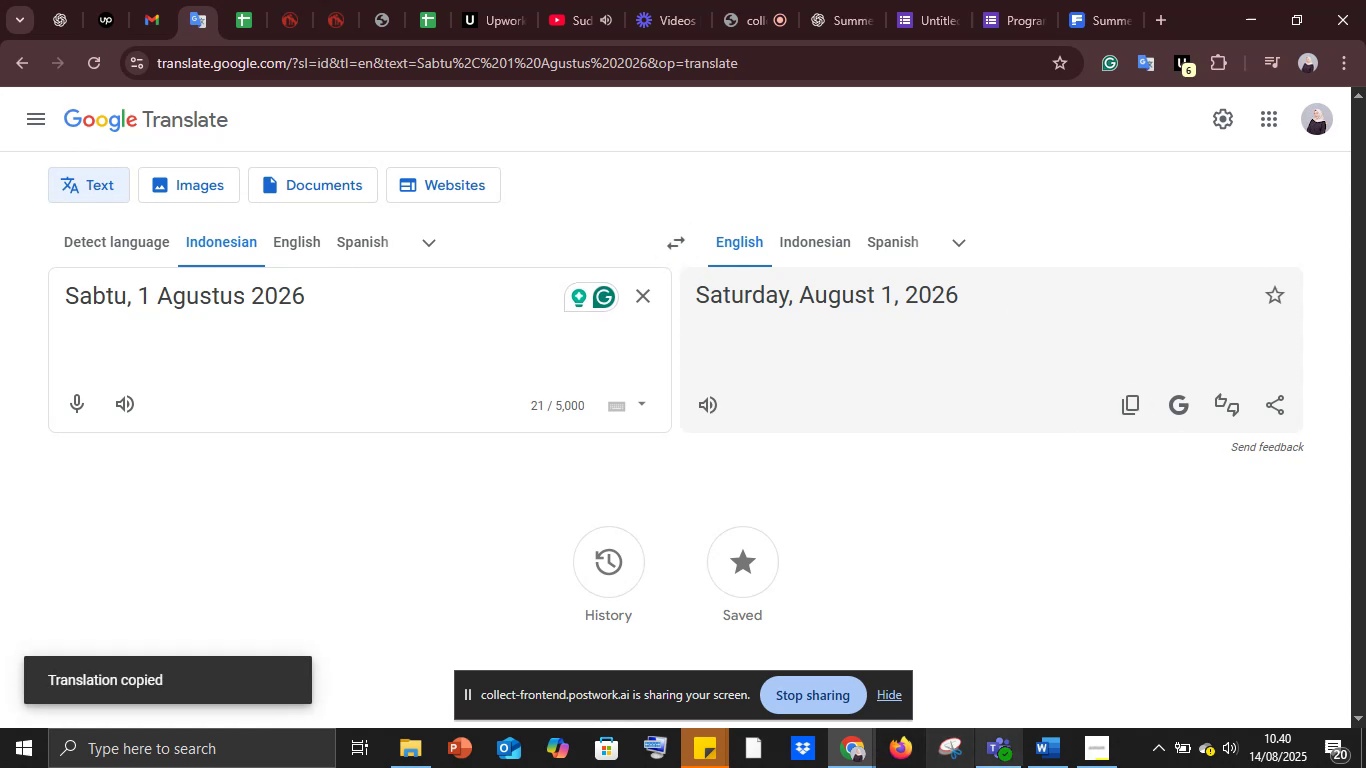 
left_click([1059, 762])
 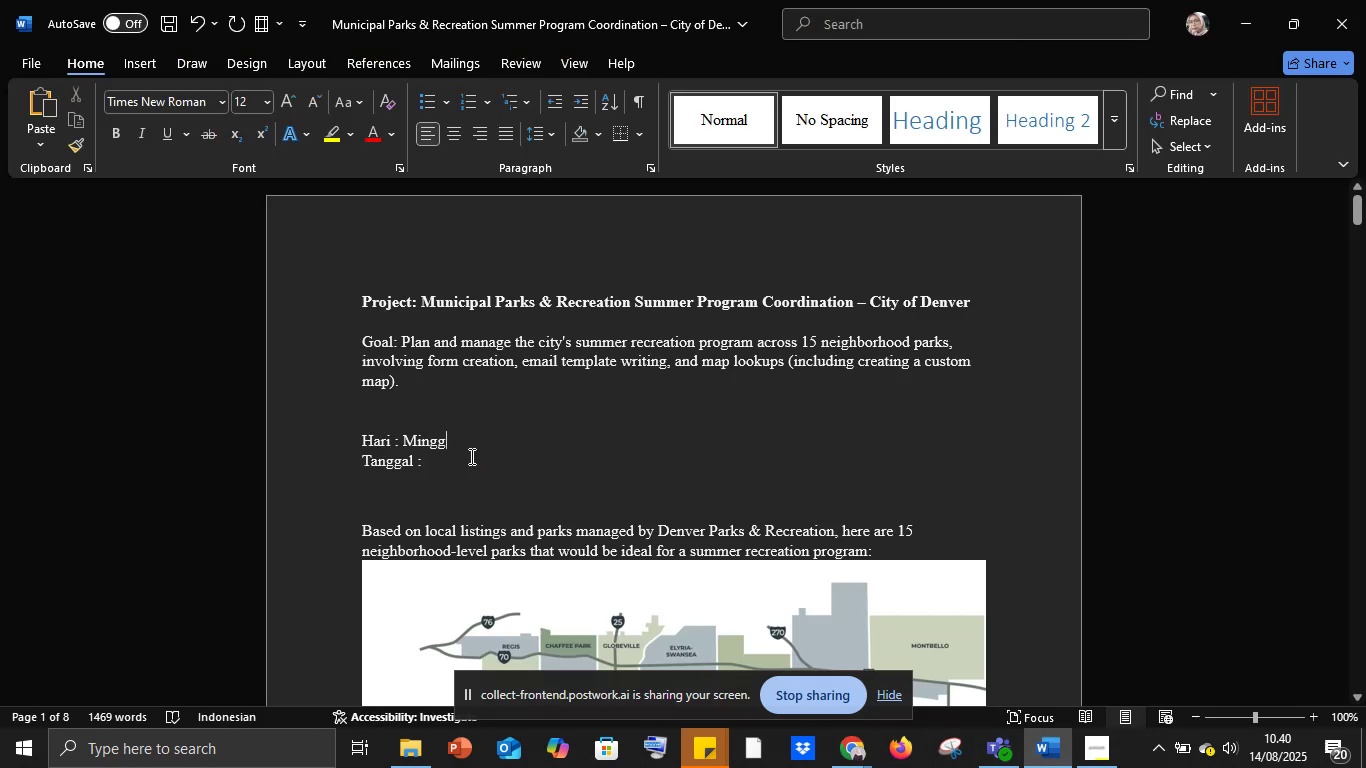 
left_click_drag(start_coordinate=[460, 463], to_coordinate=[375, 457])
 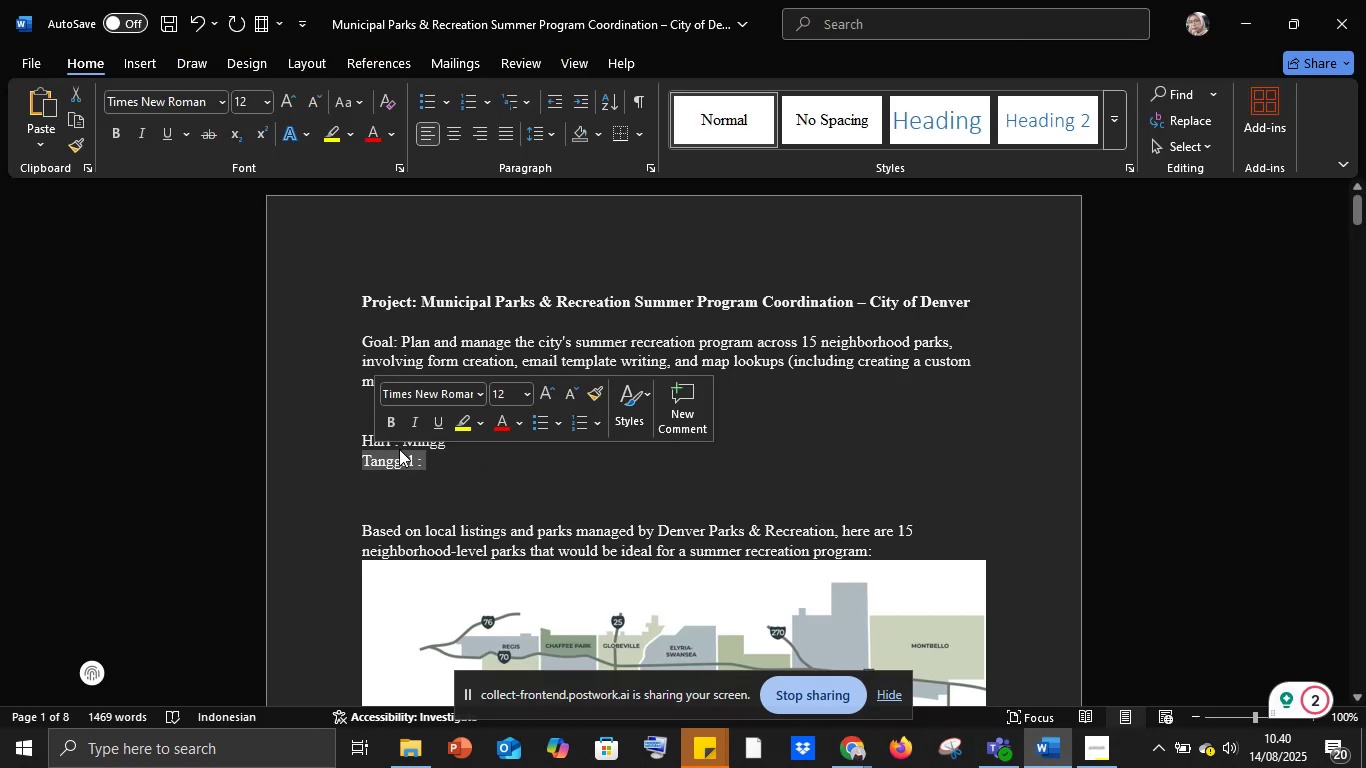 
left_click([400, 451])
 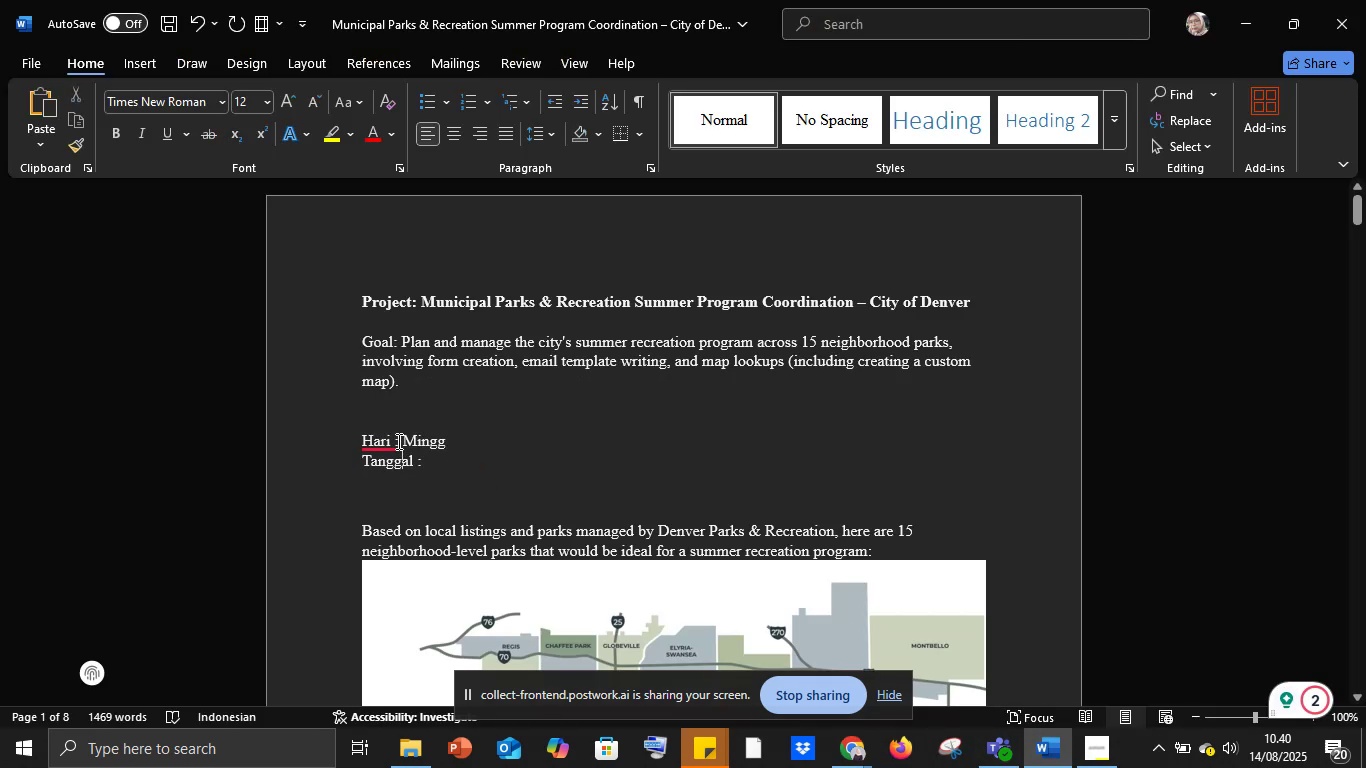 
left_click_drag(start_coordinate=[396, 439], to_coordinate=[548, 479])
 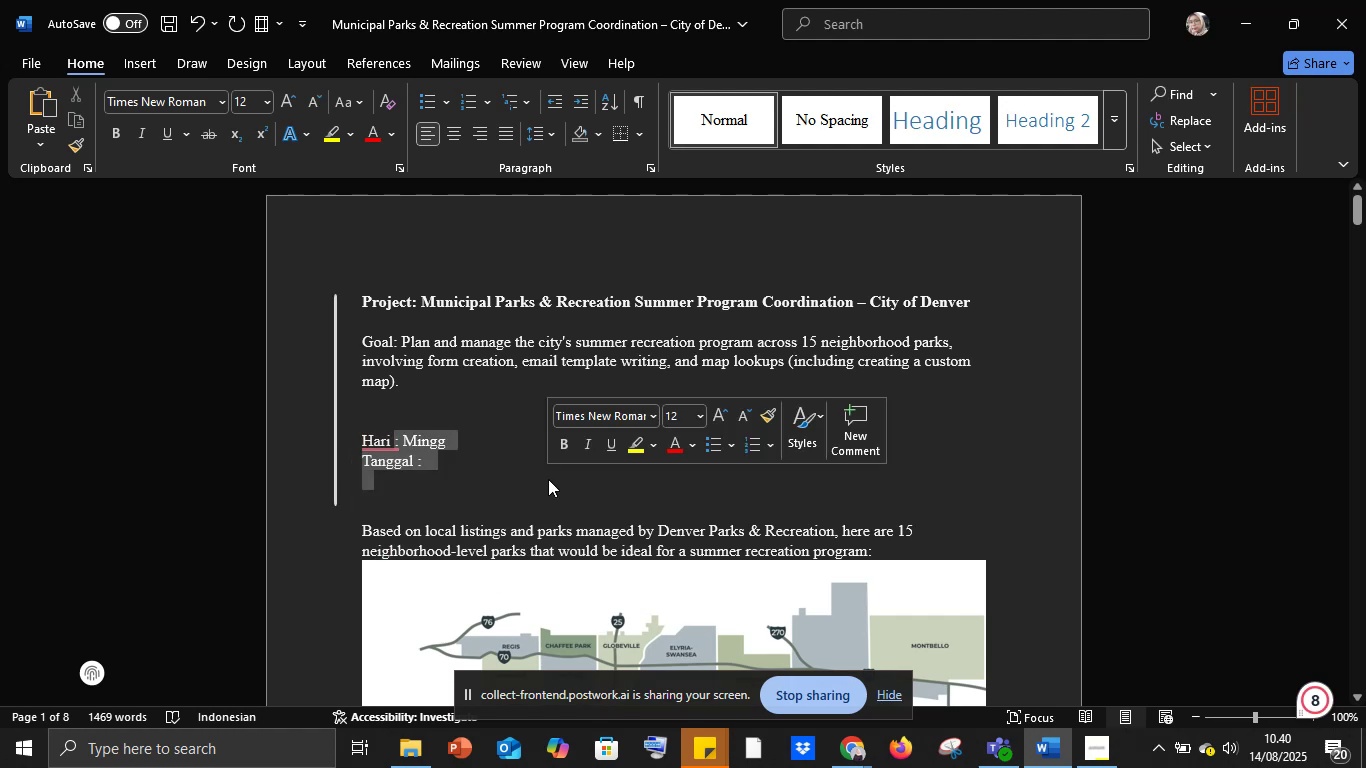 
key(Backspace)
key(Backspace)
type( & Tanggal : )
 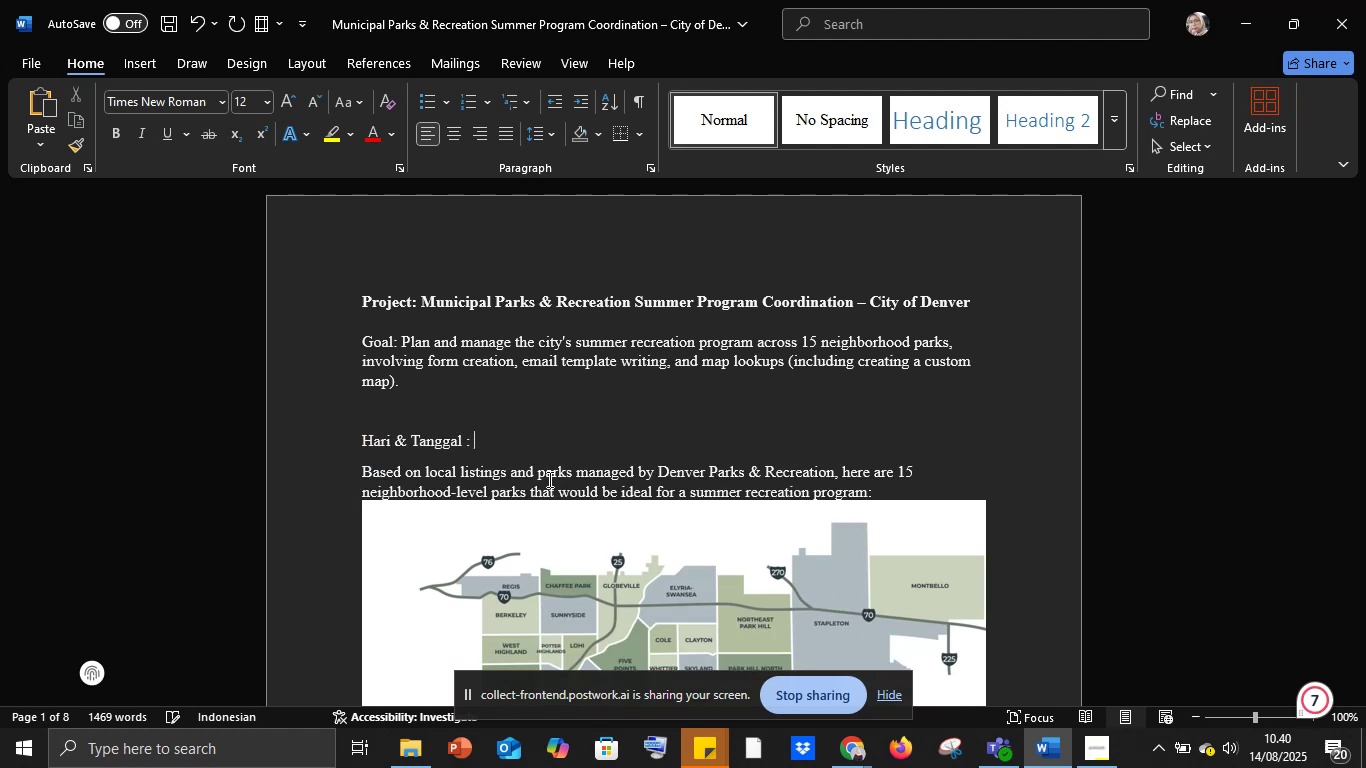 
key(Control+V)
 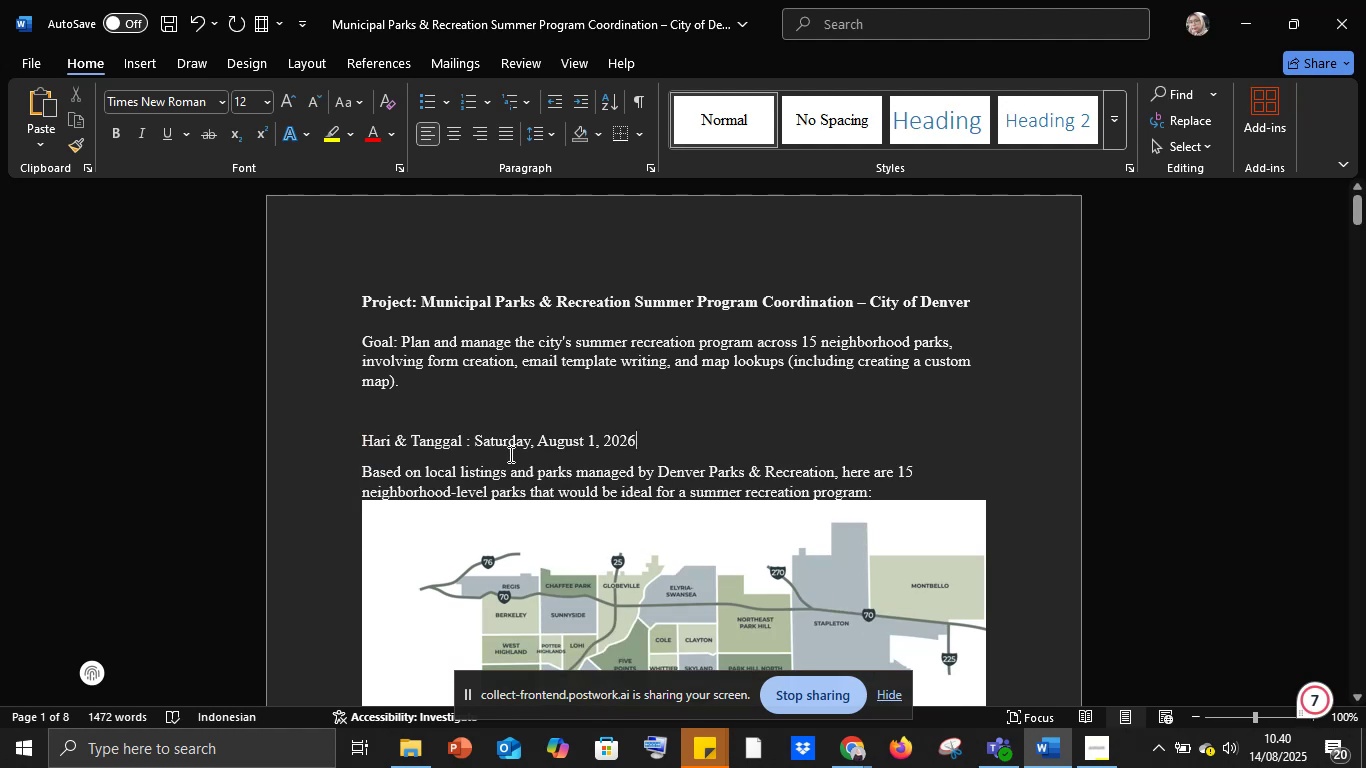 
left_click_drag(start_coordinate=[477, 441], to_coordinate=[676, 445])
 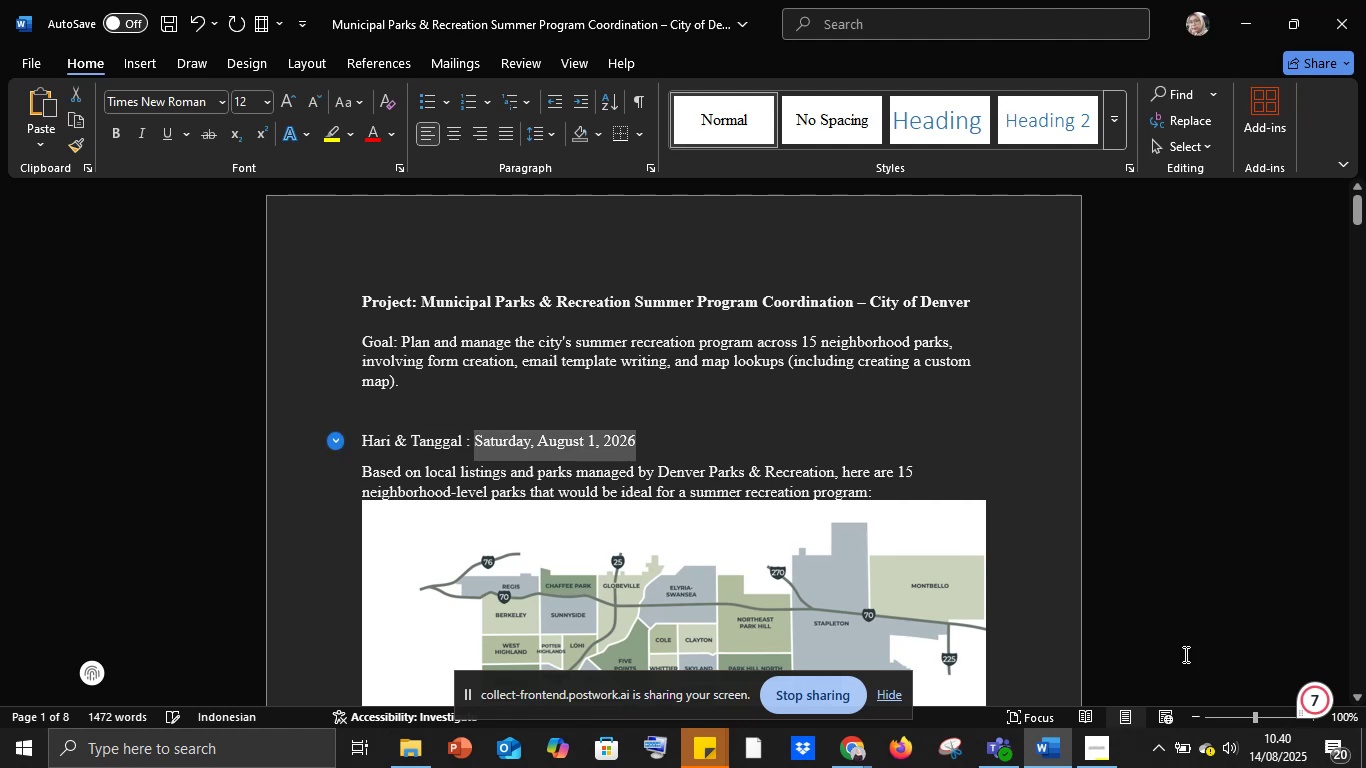 
key(Control+C)
 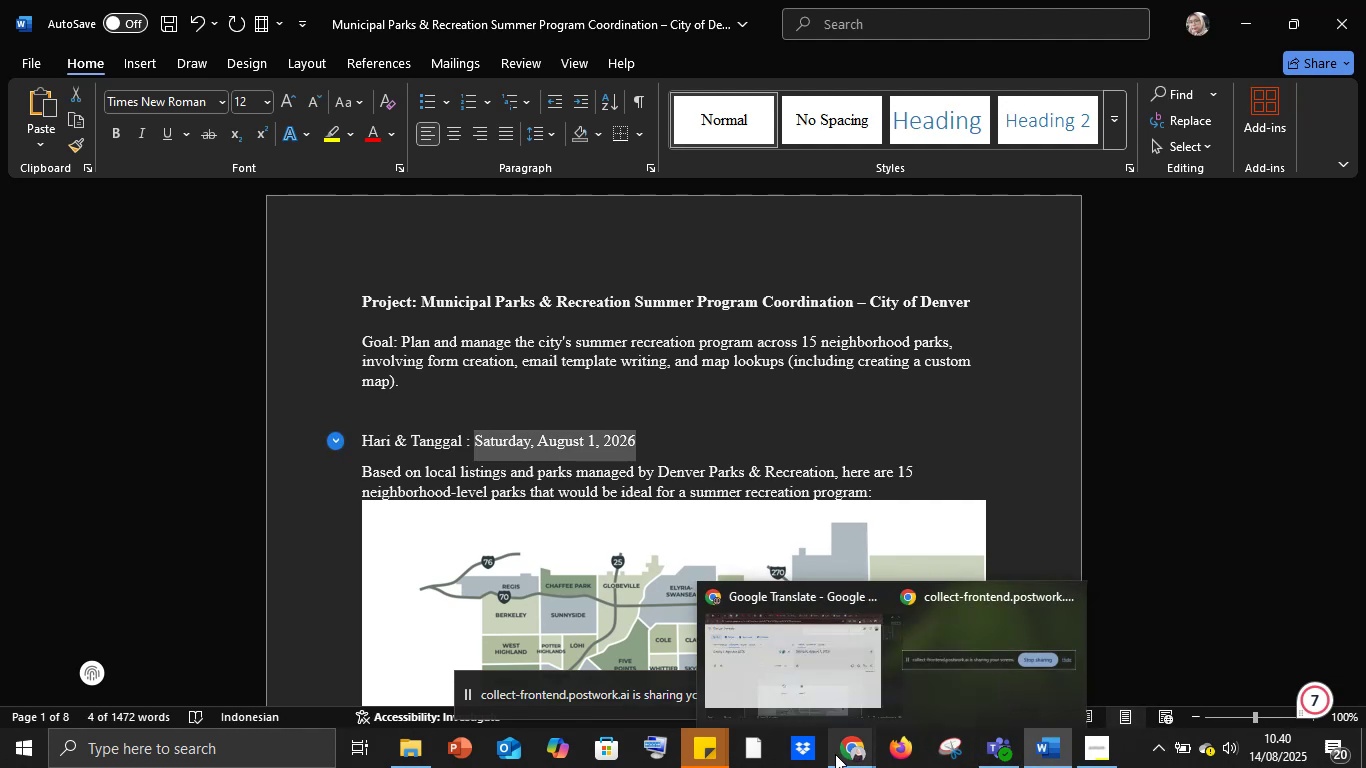 
left_click([795, 690])
 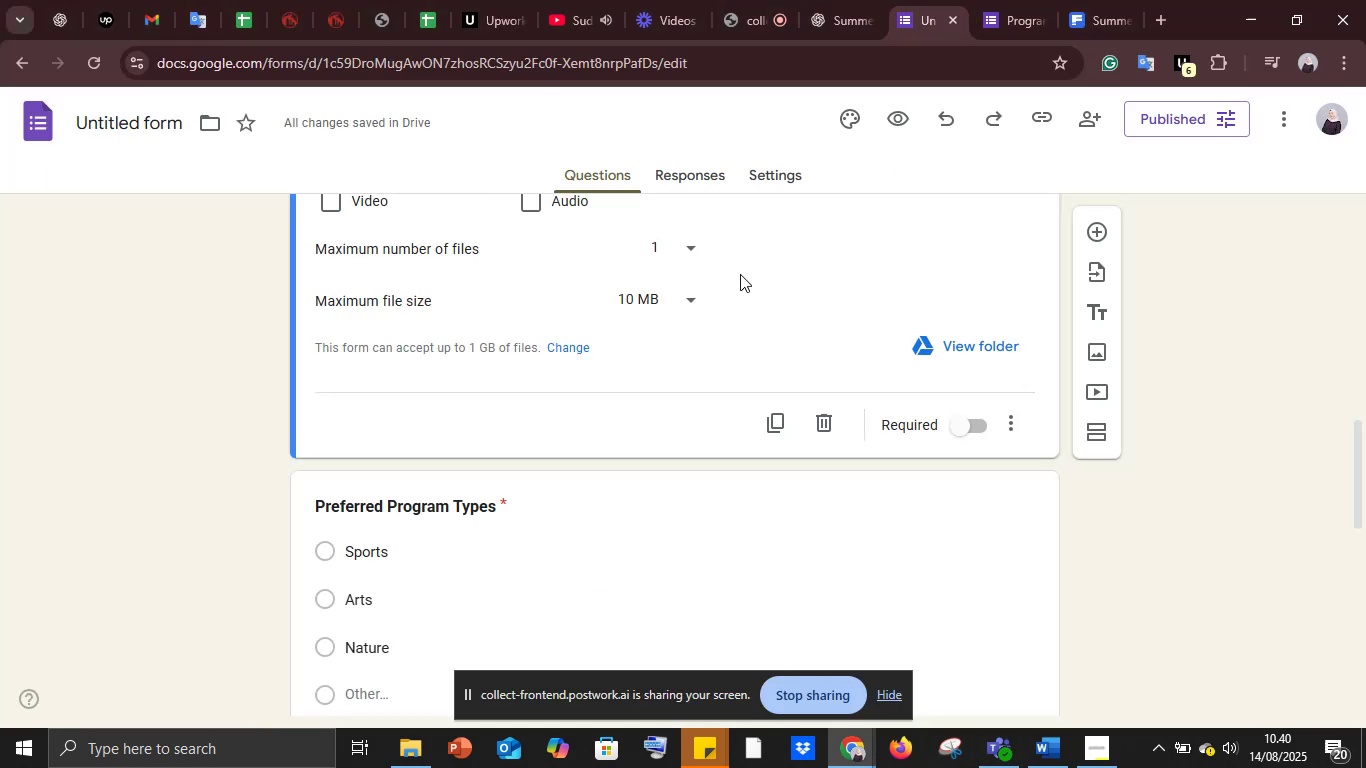 
scroll: coordinate [511, 454], scroll_direction: up, amount: 3.0
 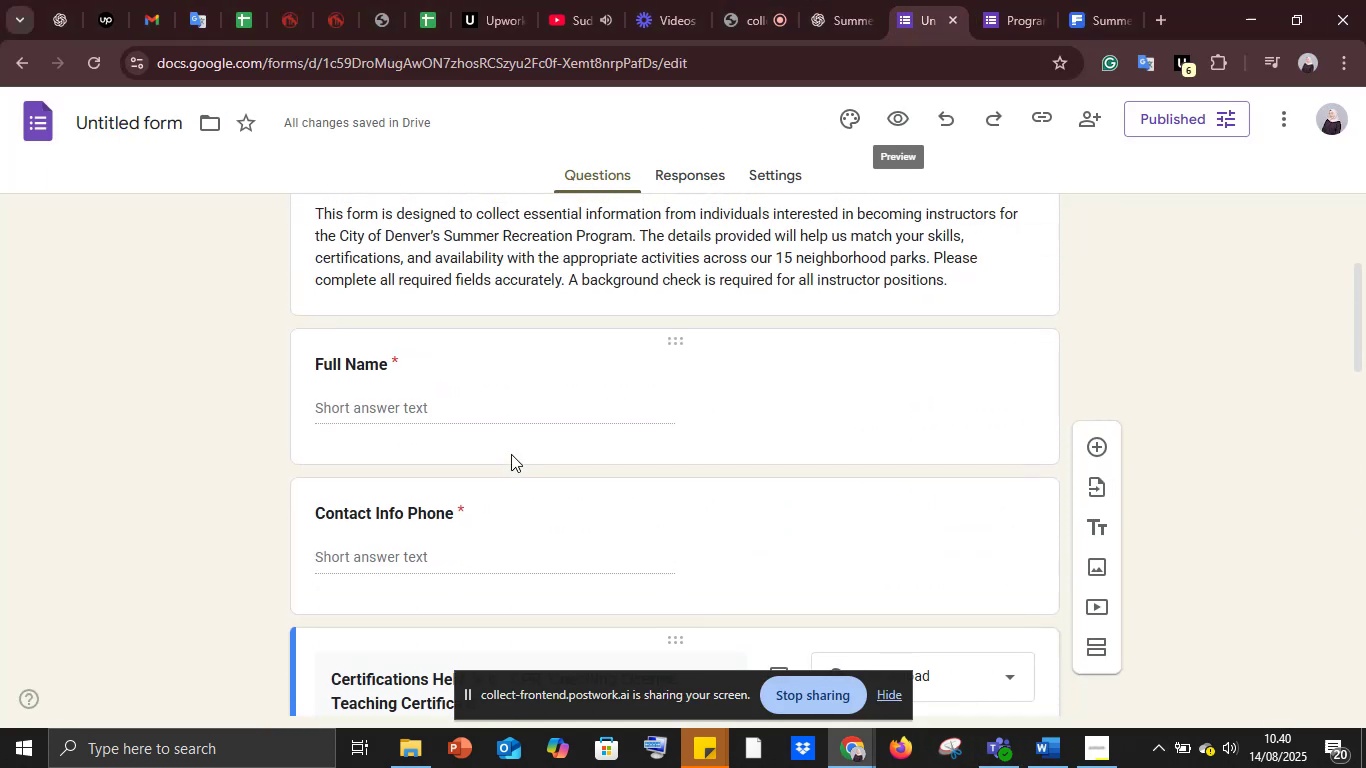 
scroll: coordinate [650, 422], scroll_direction: down, amount: 17.0
 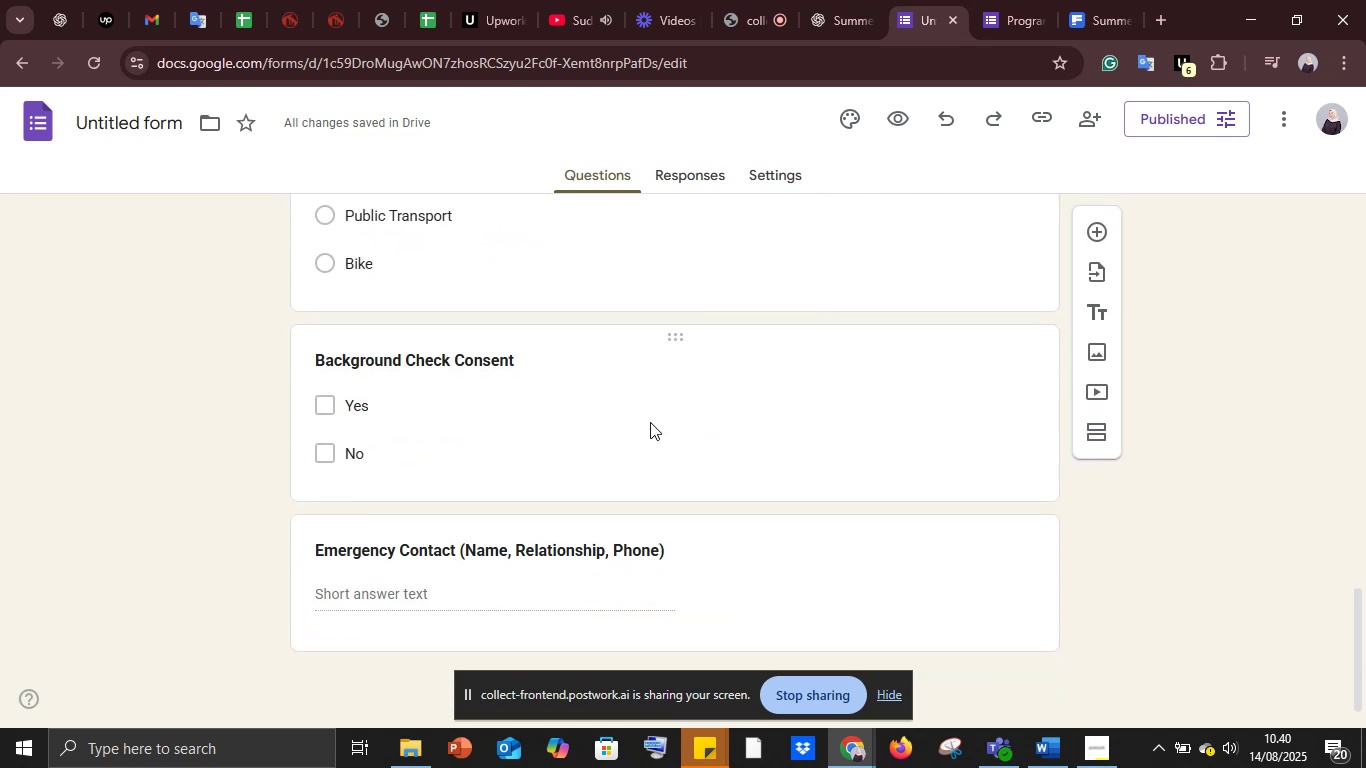 
scroll: coordinate [650, 422], scroll_direction: up, amount: 8.0
 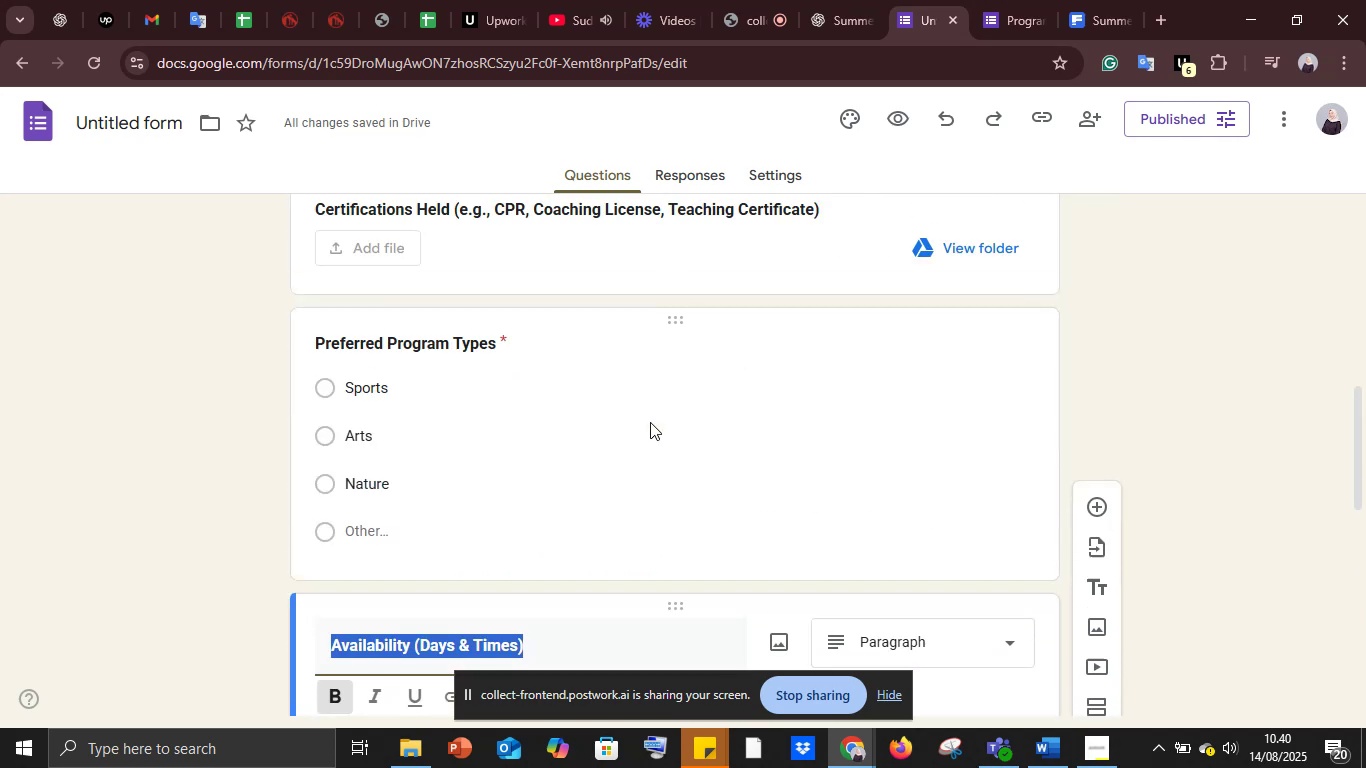 
scroll: coordinate [650, 422], scroll_direction: down, amount: 3.0
 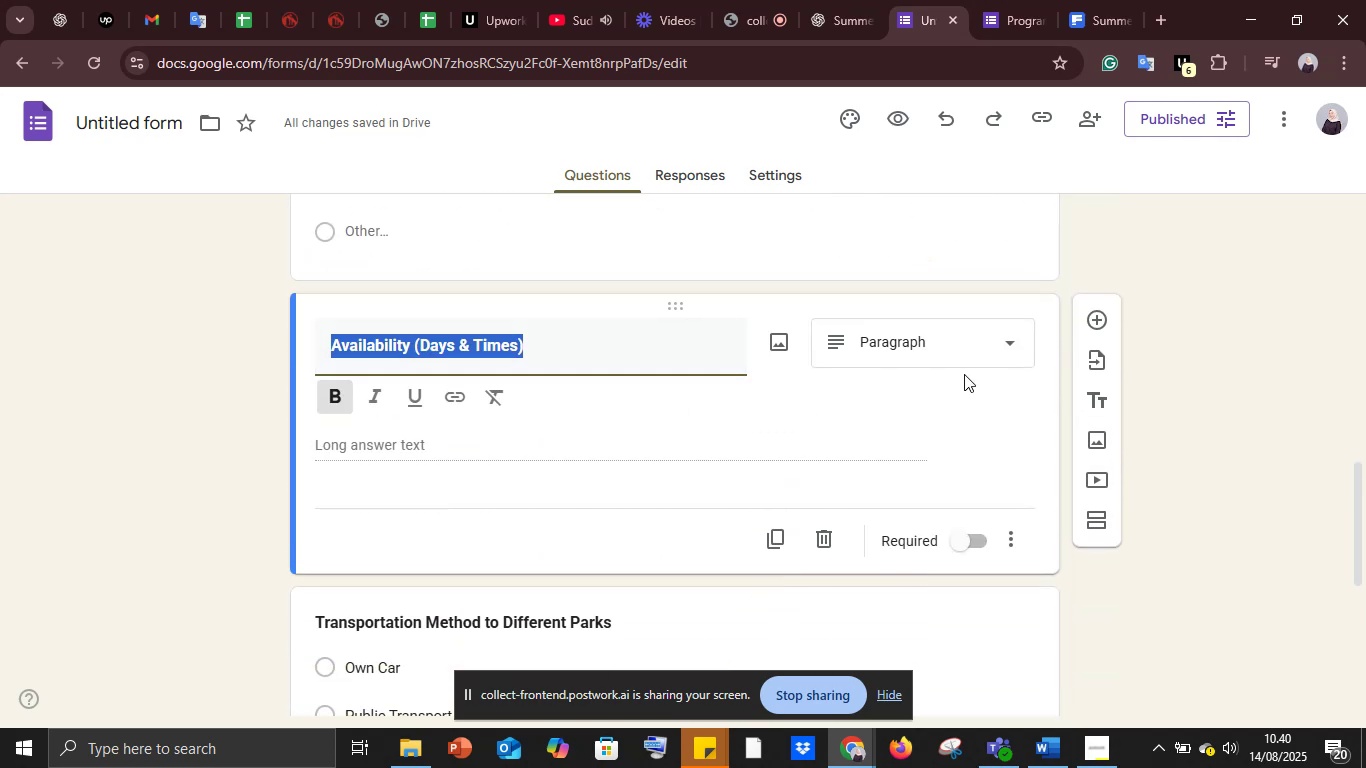 
left_click([427, 357])
 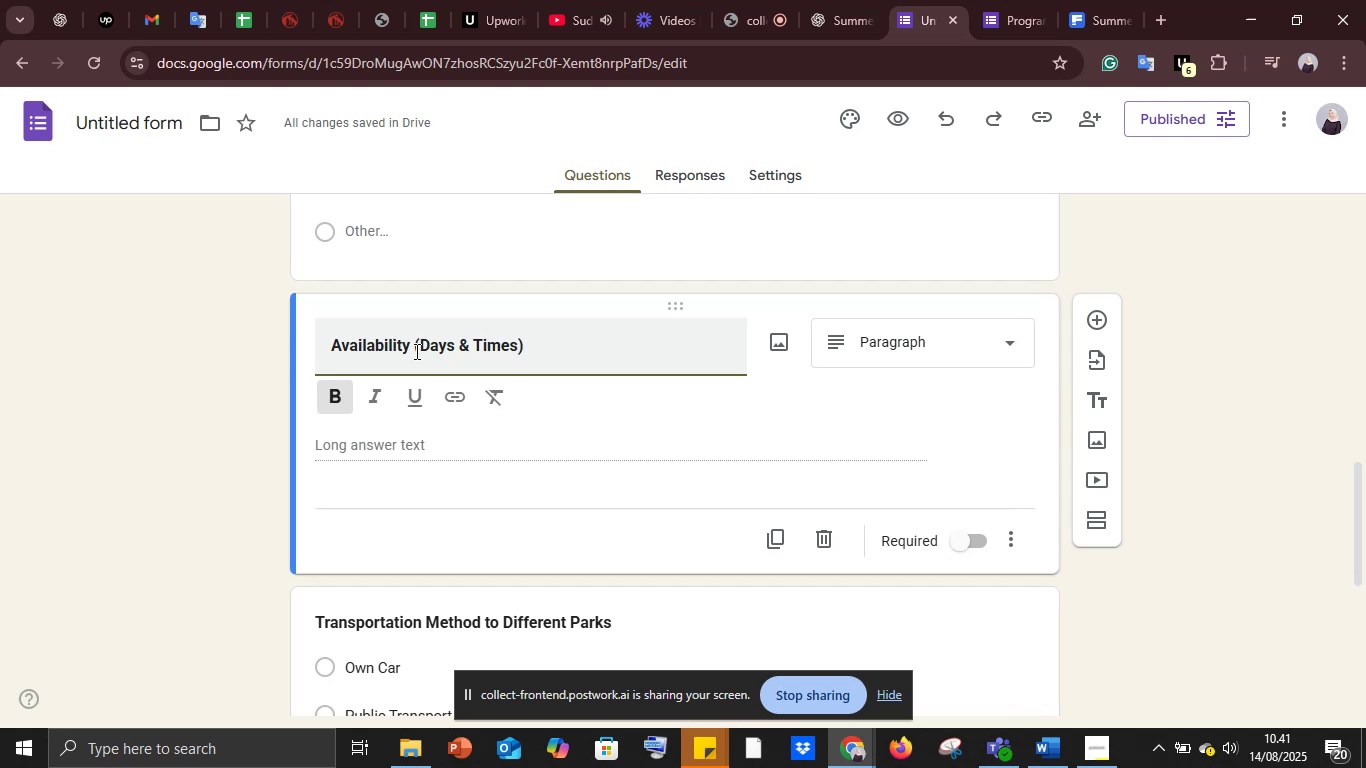 
left_click([415, 350])
 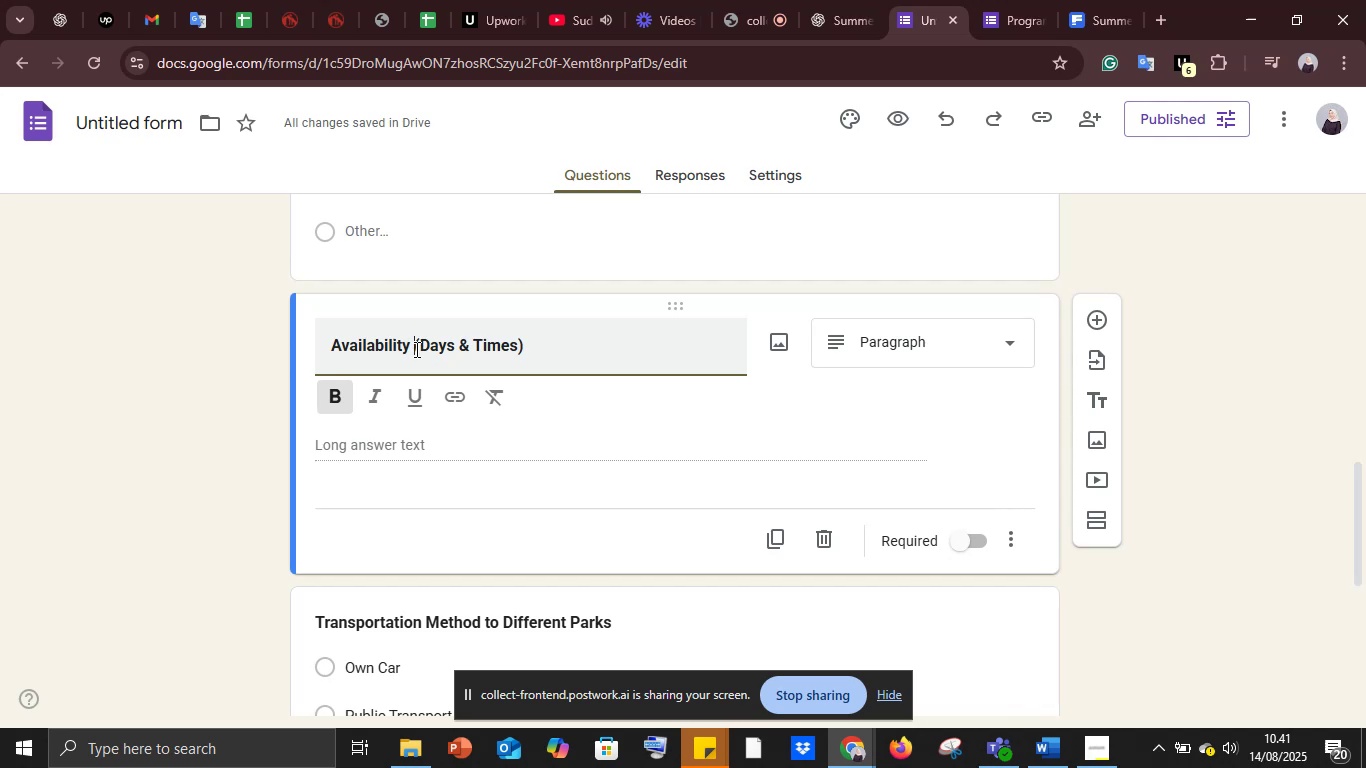 
left_click_drag(start_coordinate=[415, 349], to_coordinate=[676, 368])
 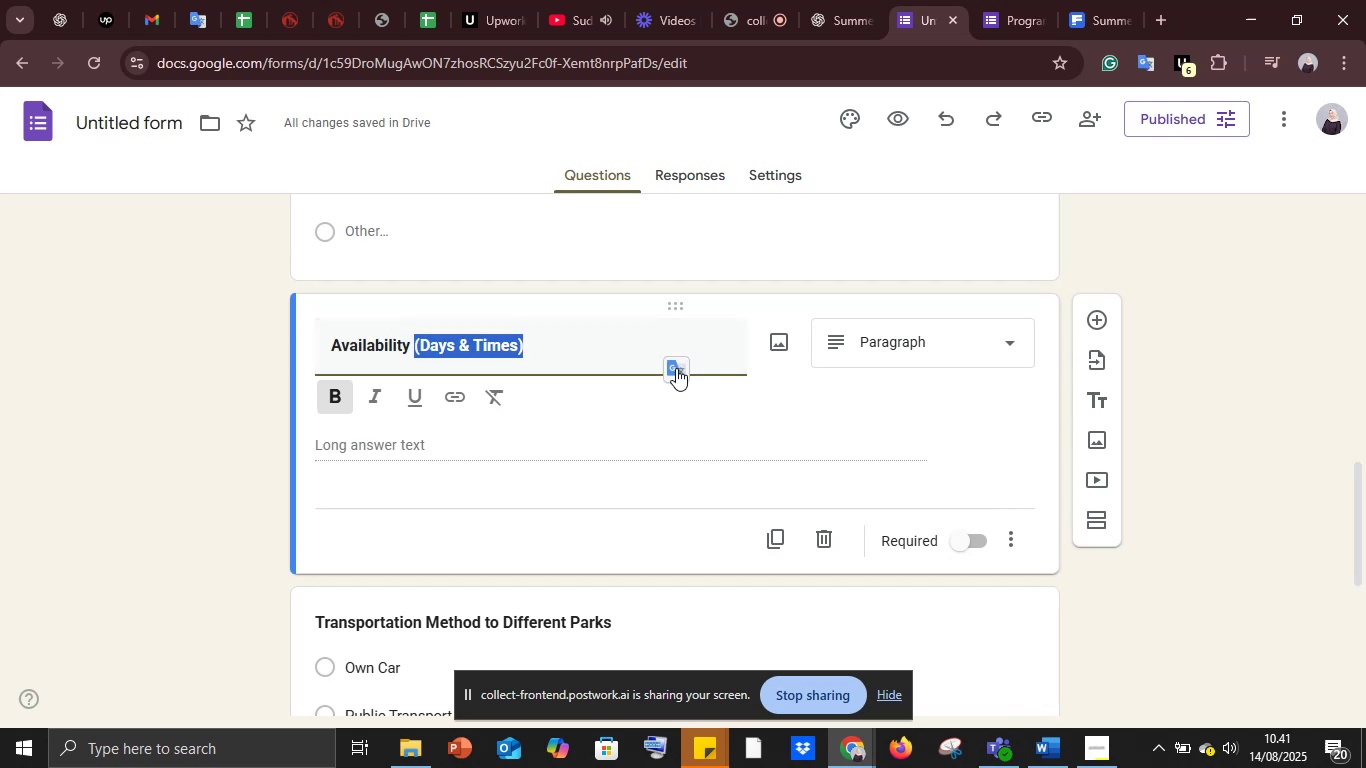 
key(Backspace)
 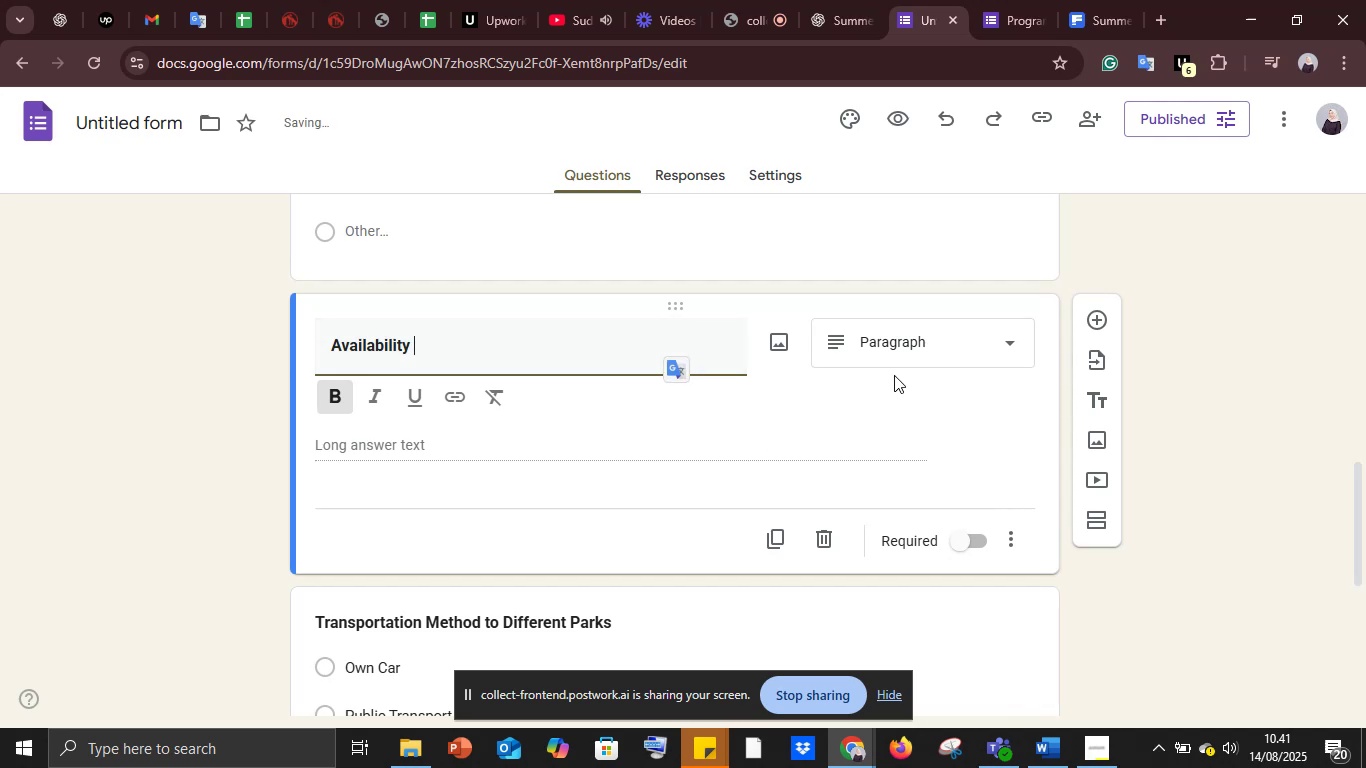 
left_click([922, 339])
 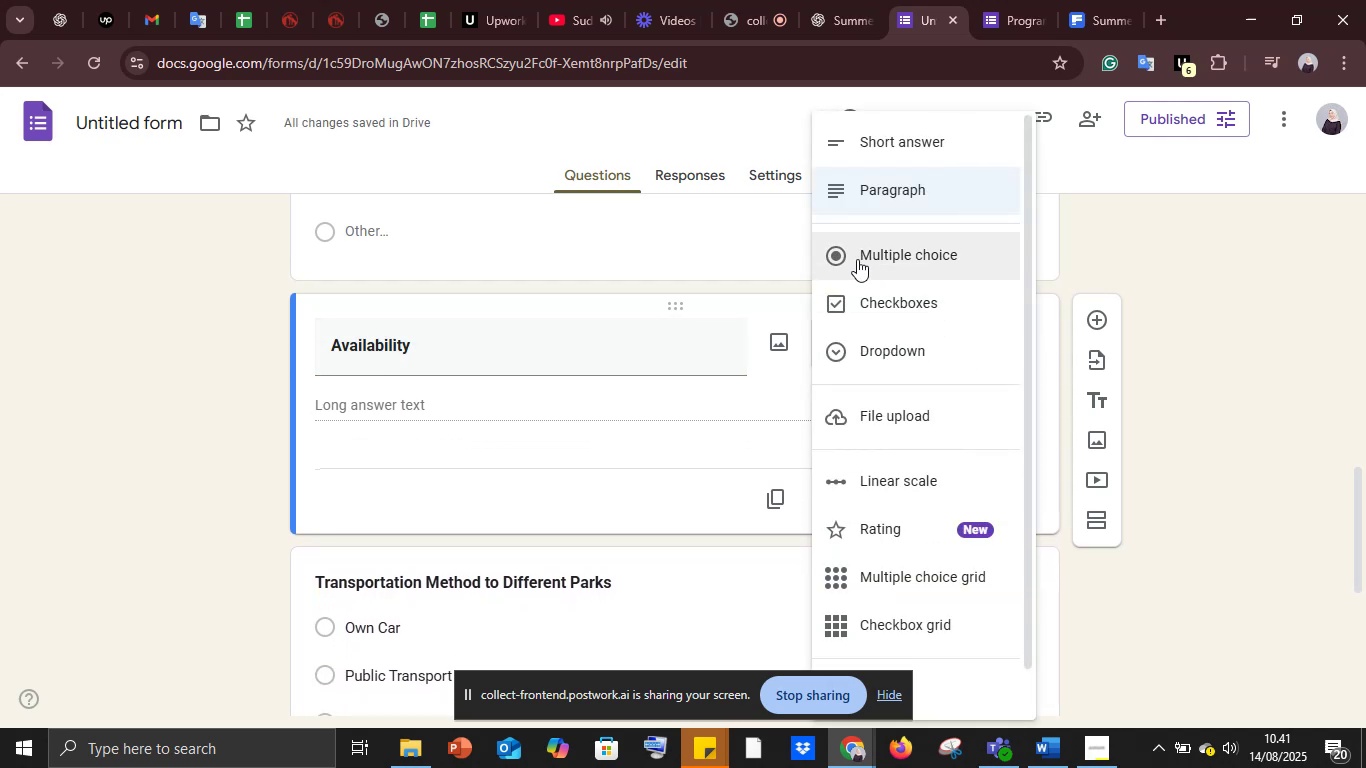 
left_click([848, 250])
 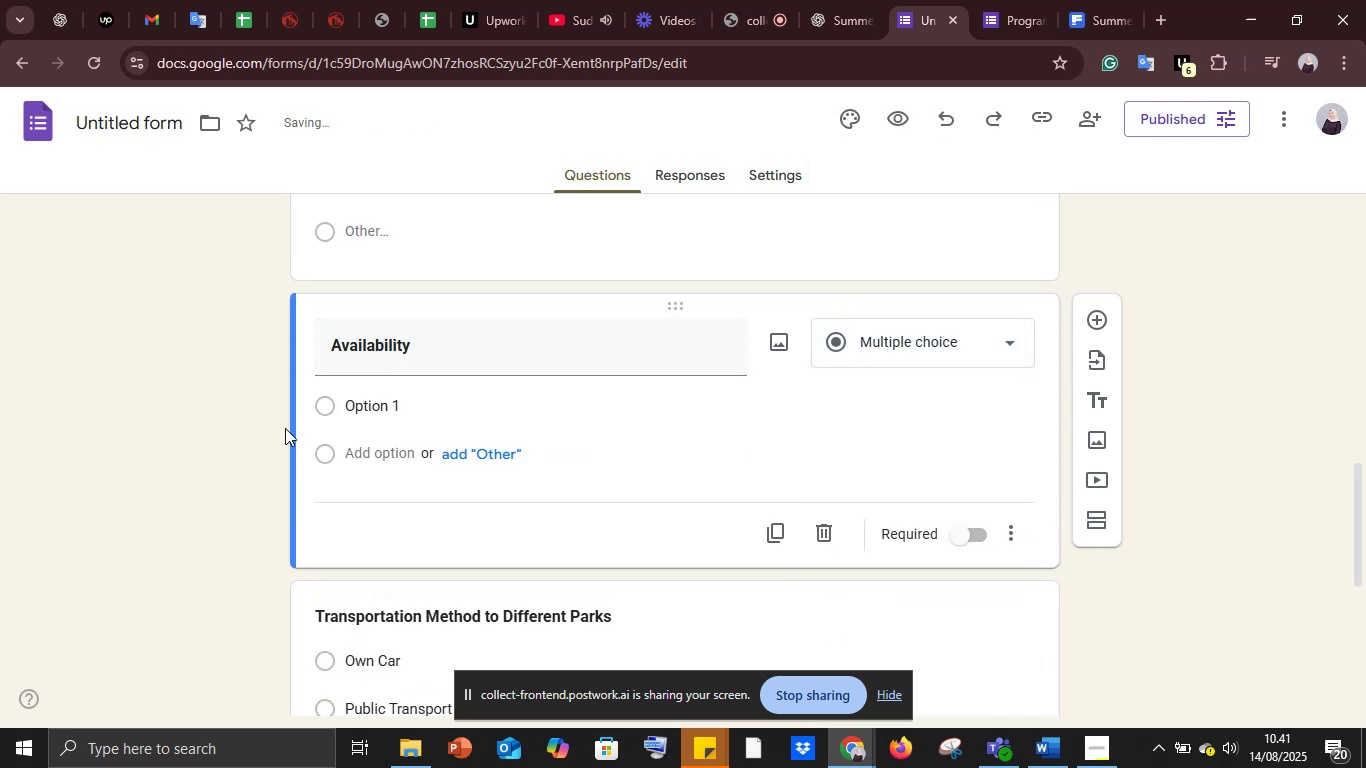 
left_click([375, 403])
 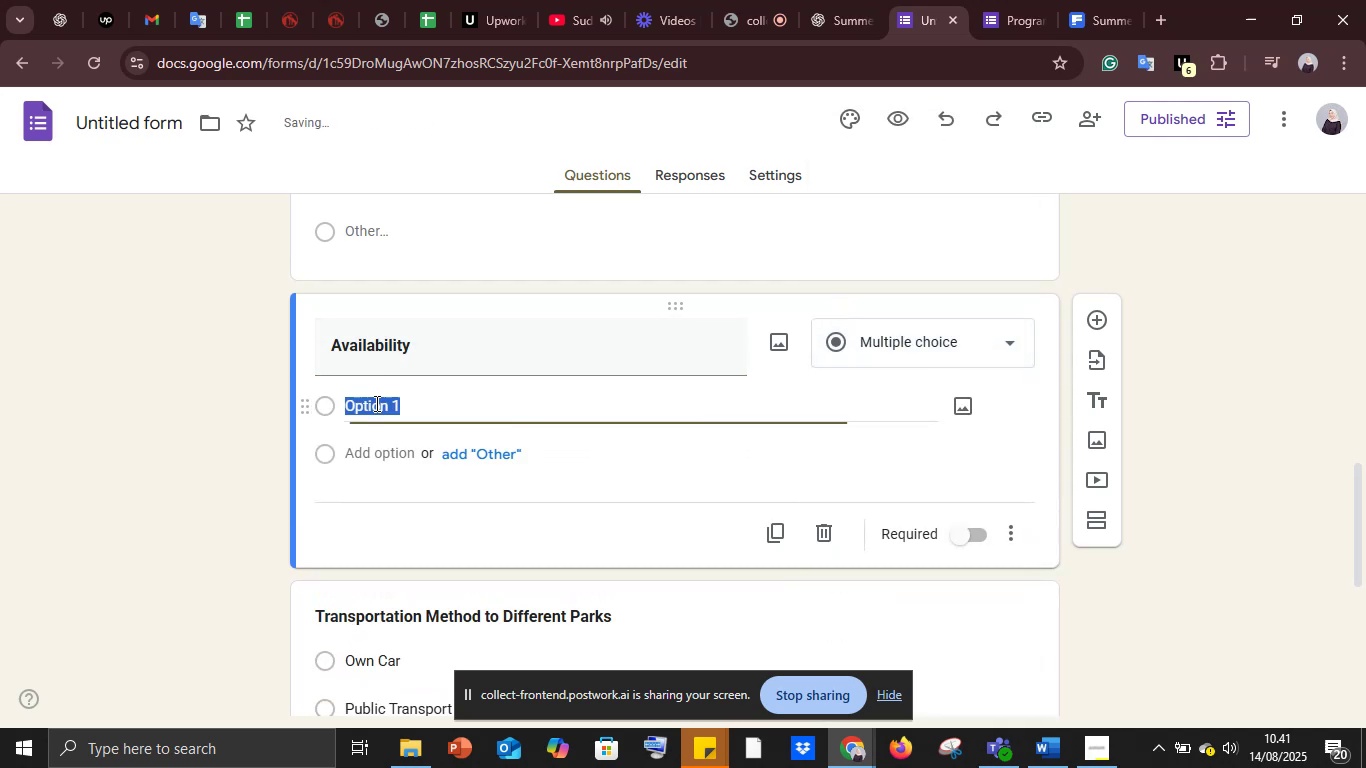 
key(Control+V)
 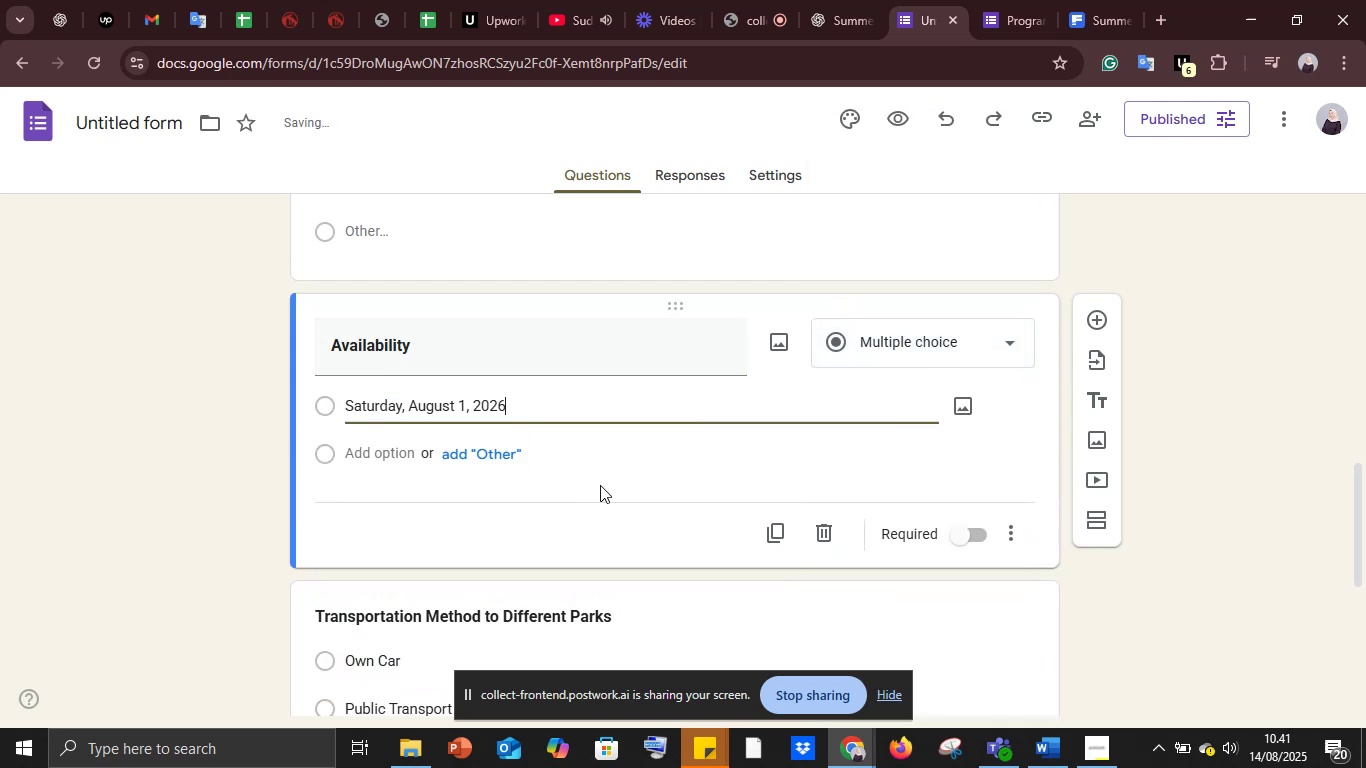 
left_click([600, 485])
 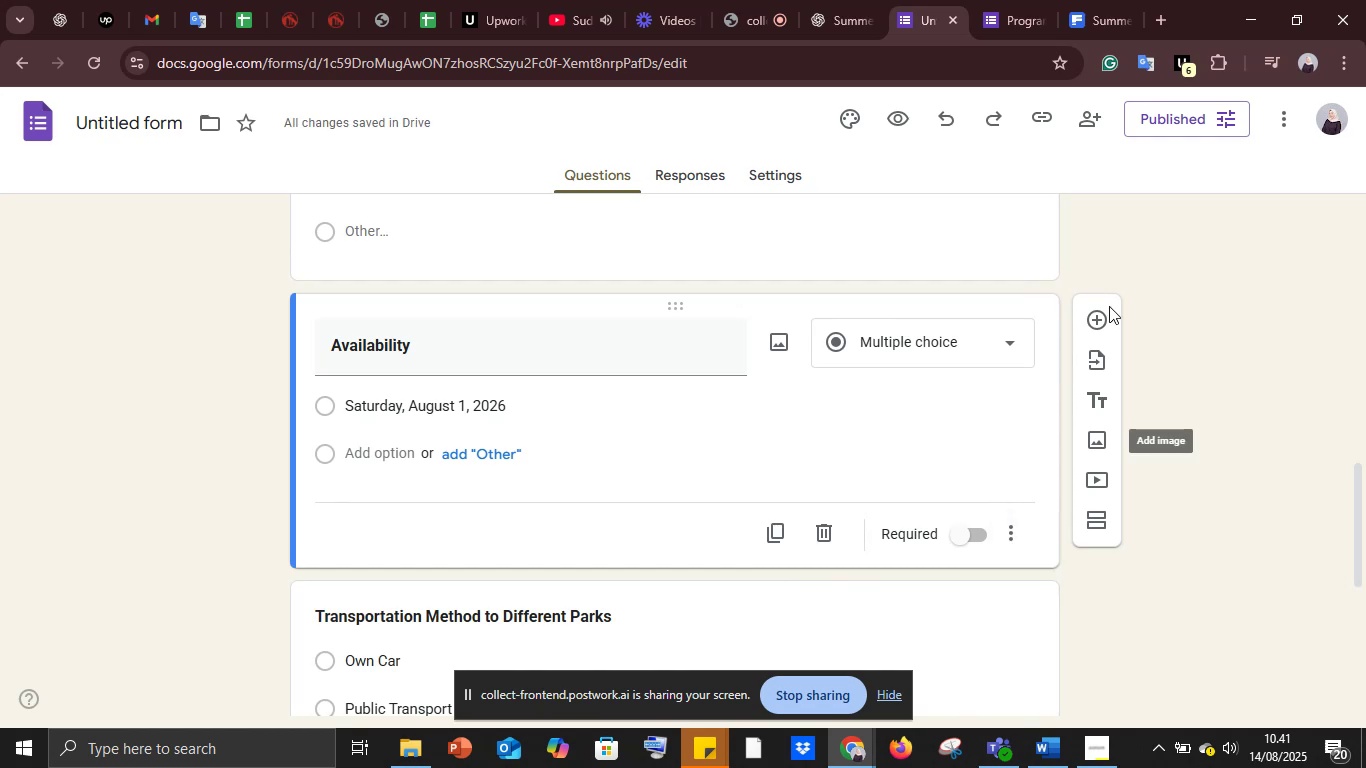 
left_click([1026, 0])
 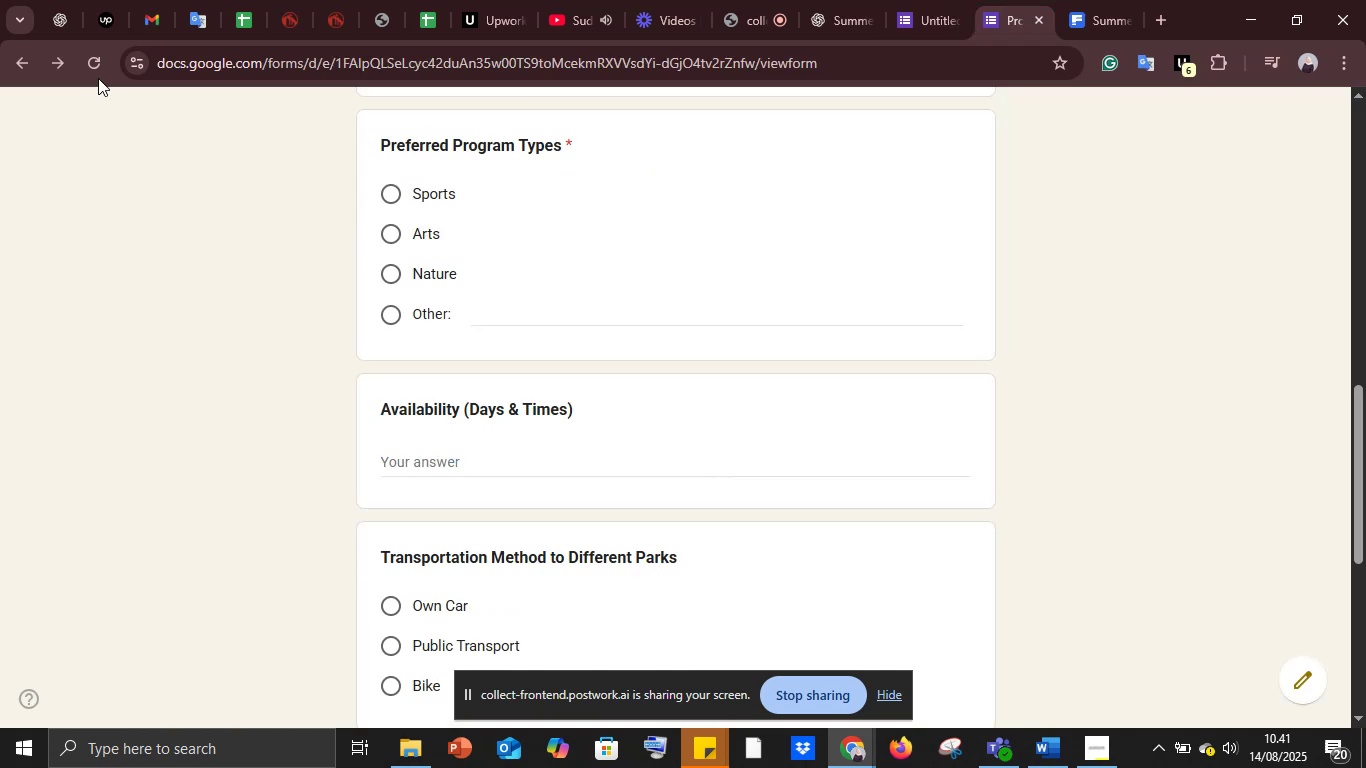 
left_click([100, 68])
 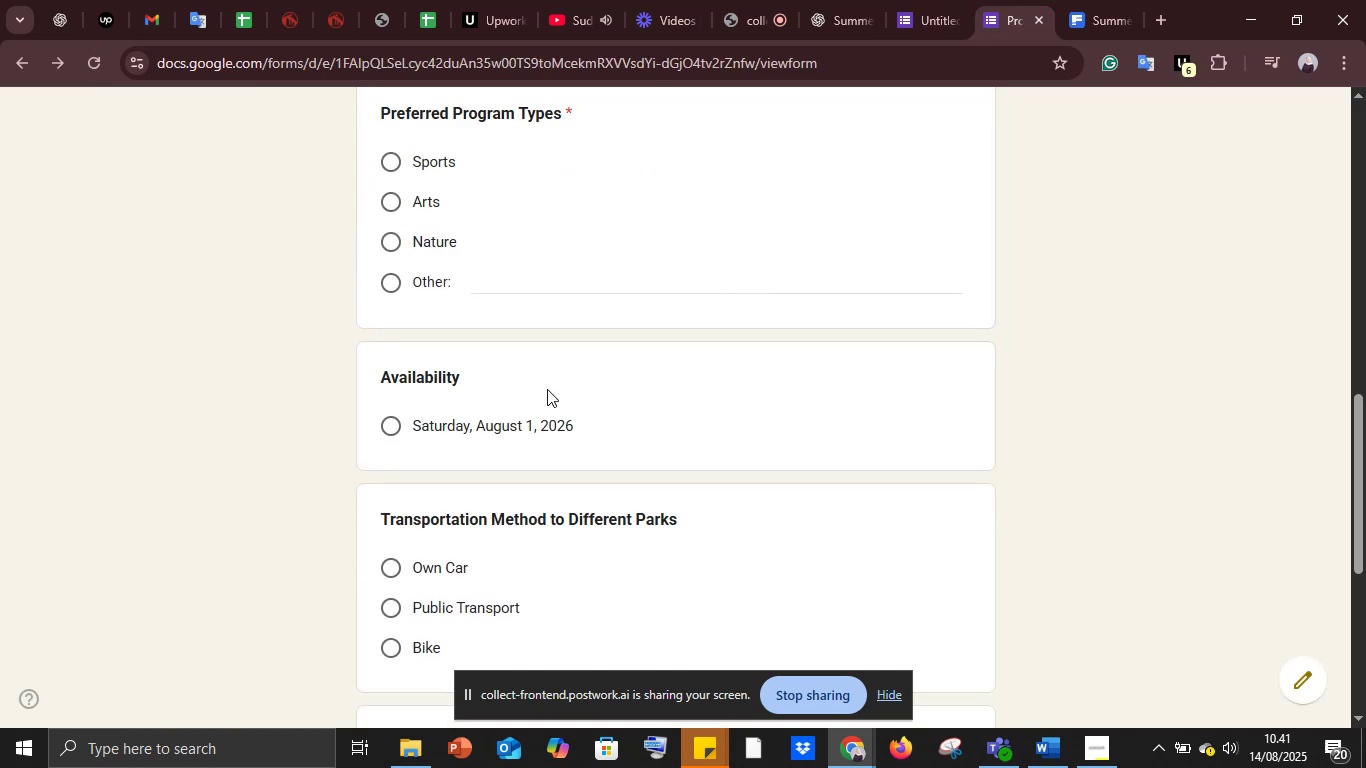 
wait(6.77)
 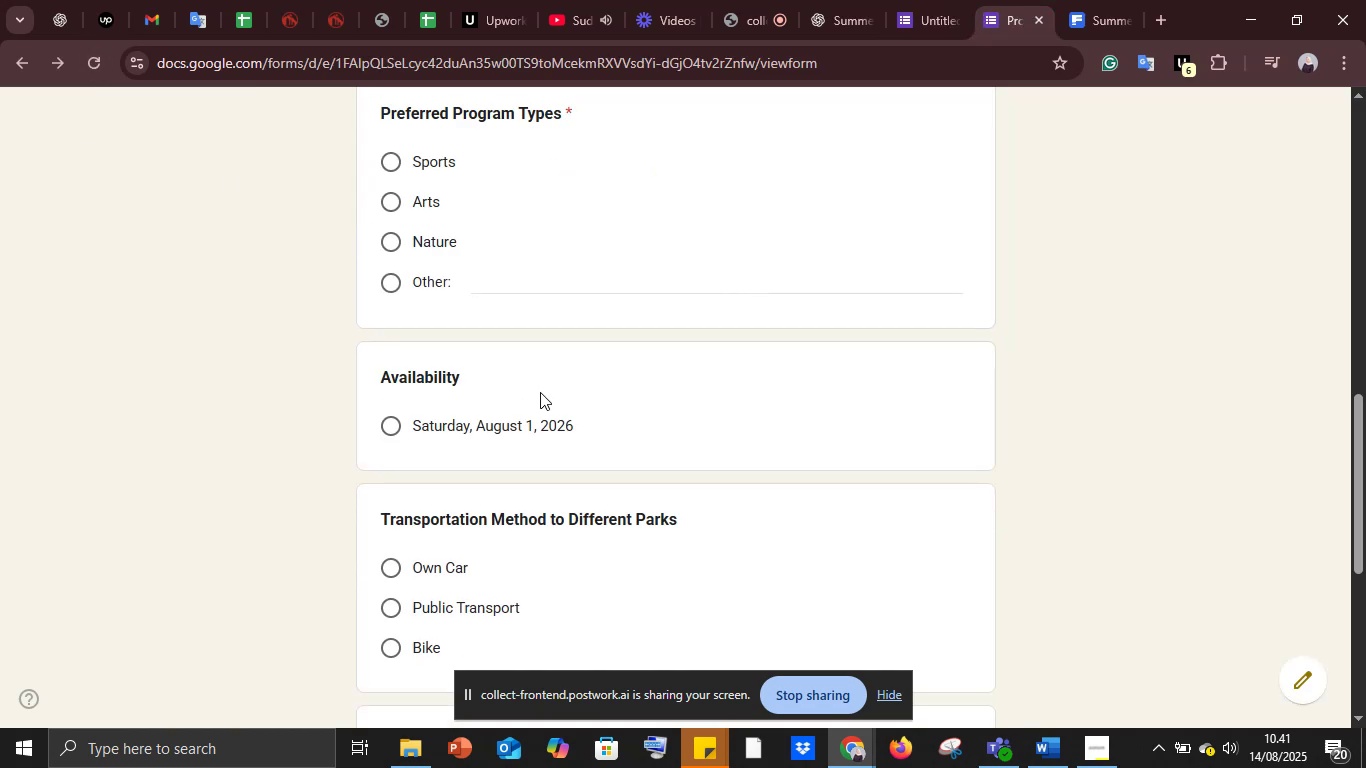 
scroll: coordinate [547, 389], scroll_direction: down, amount: 3.0
 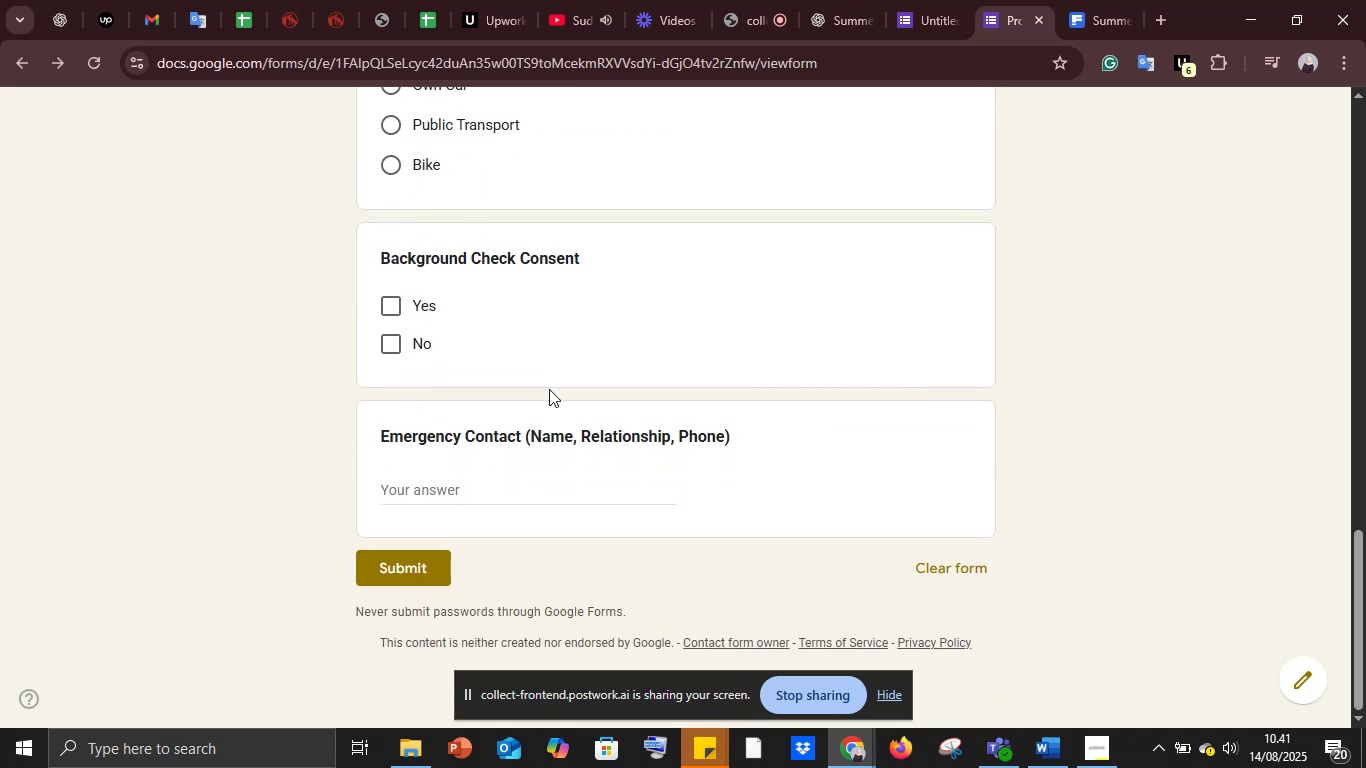 
wait(6.66)
 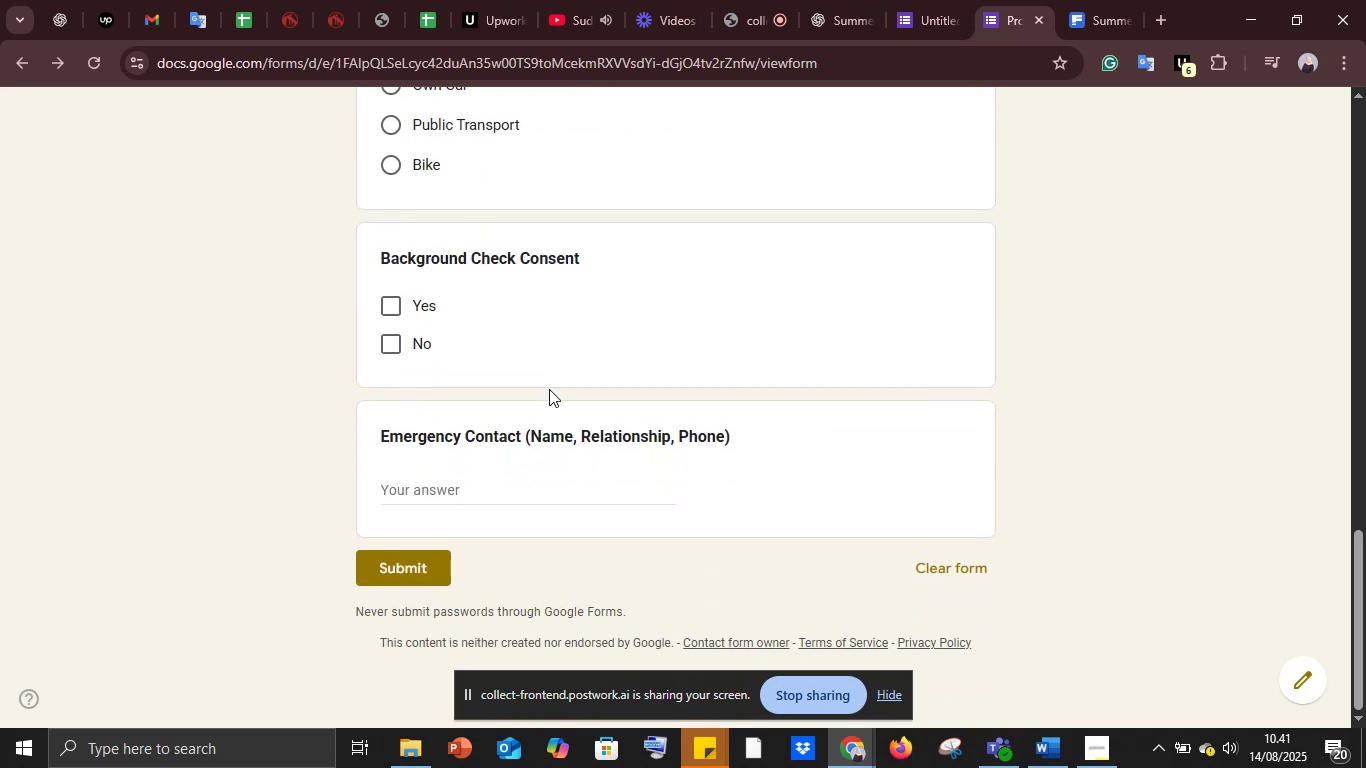 
left_click([907, 0])
 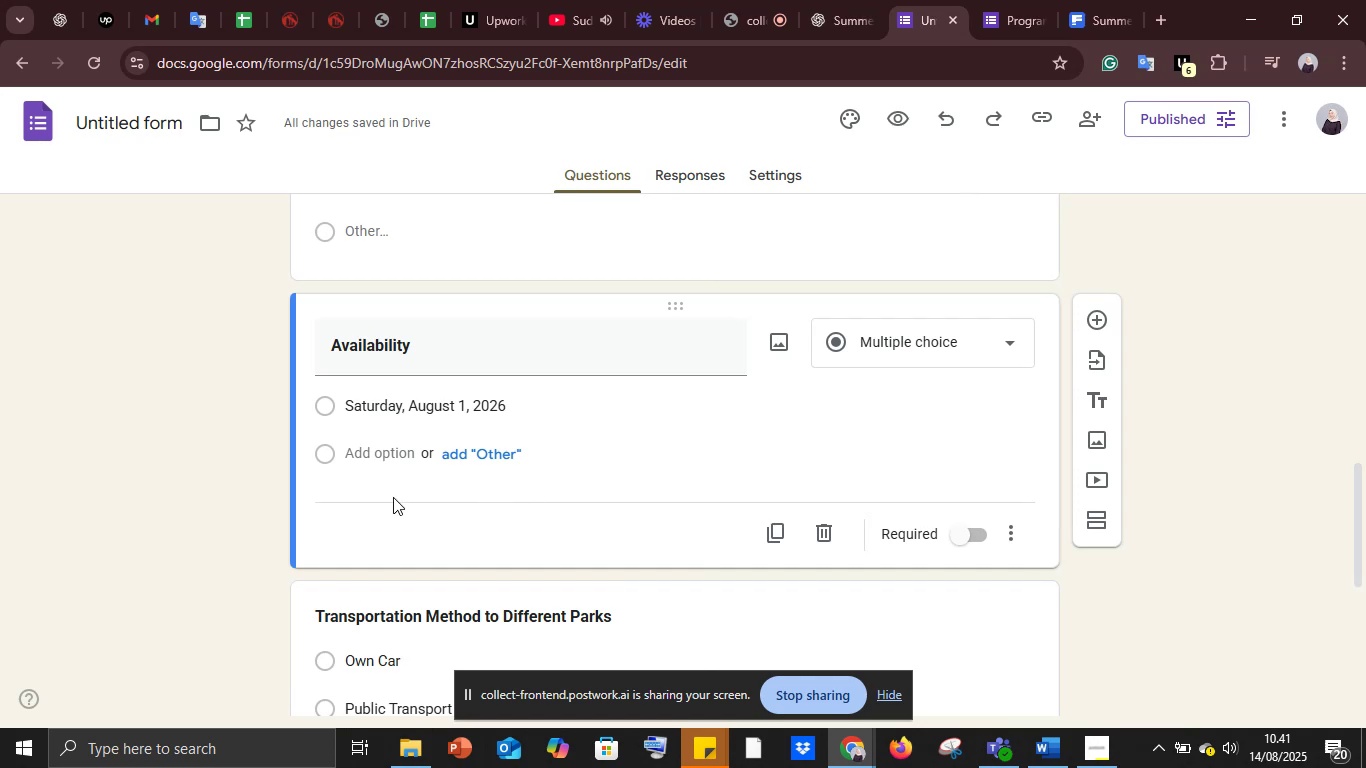 
left_click([227, 451])
 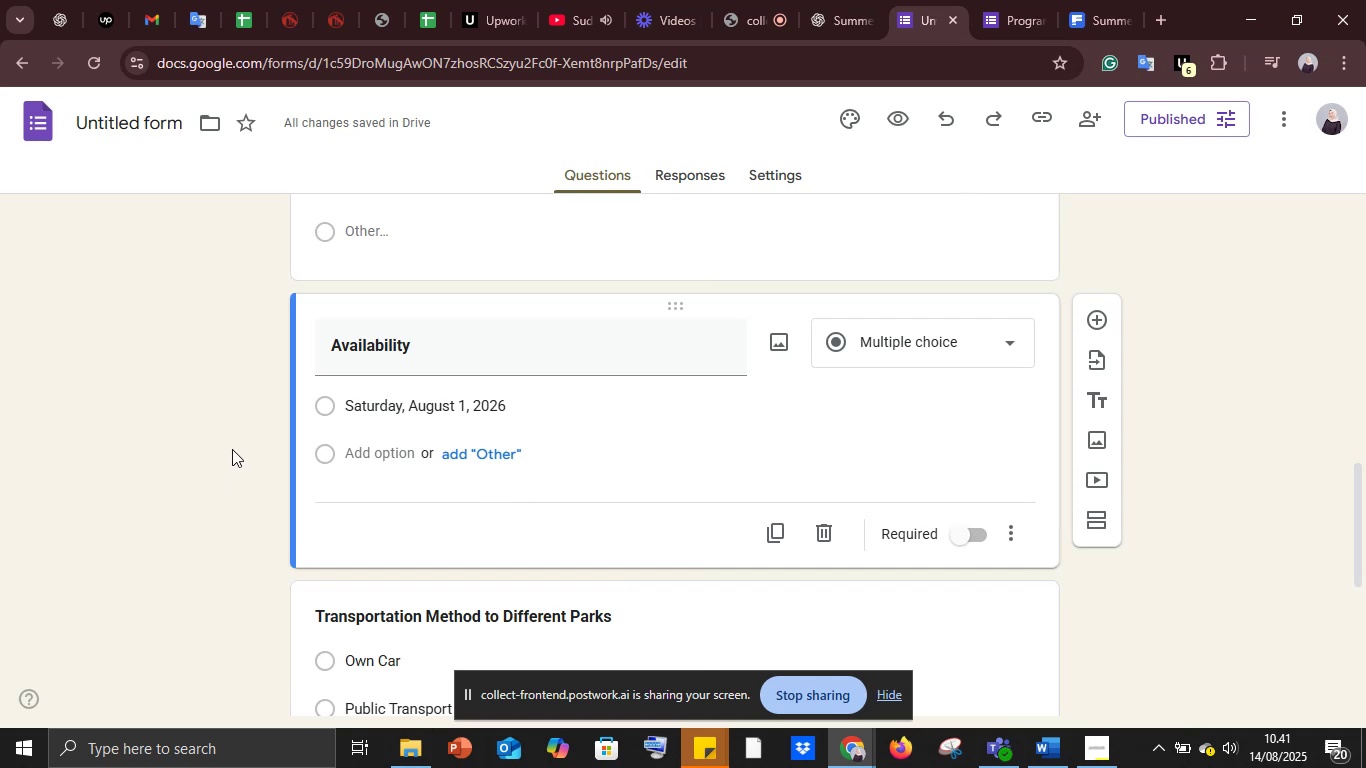 
scroll: coordinate [272, 441], scroll_direction: down, amount: 12.0
 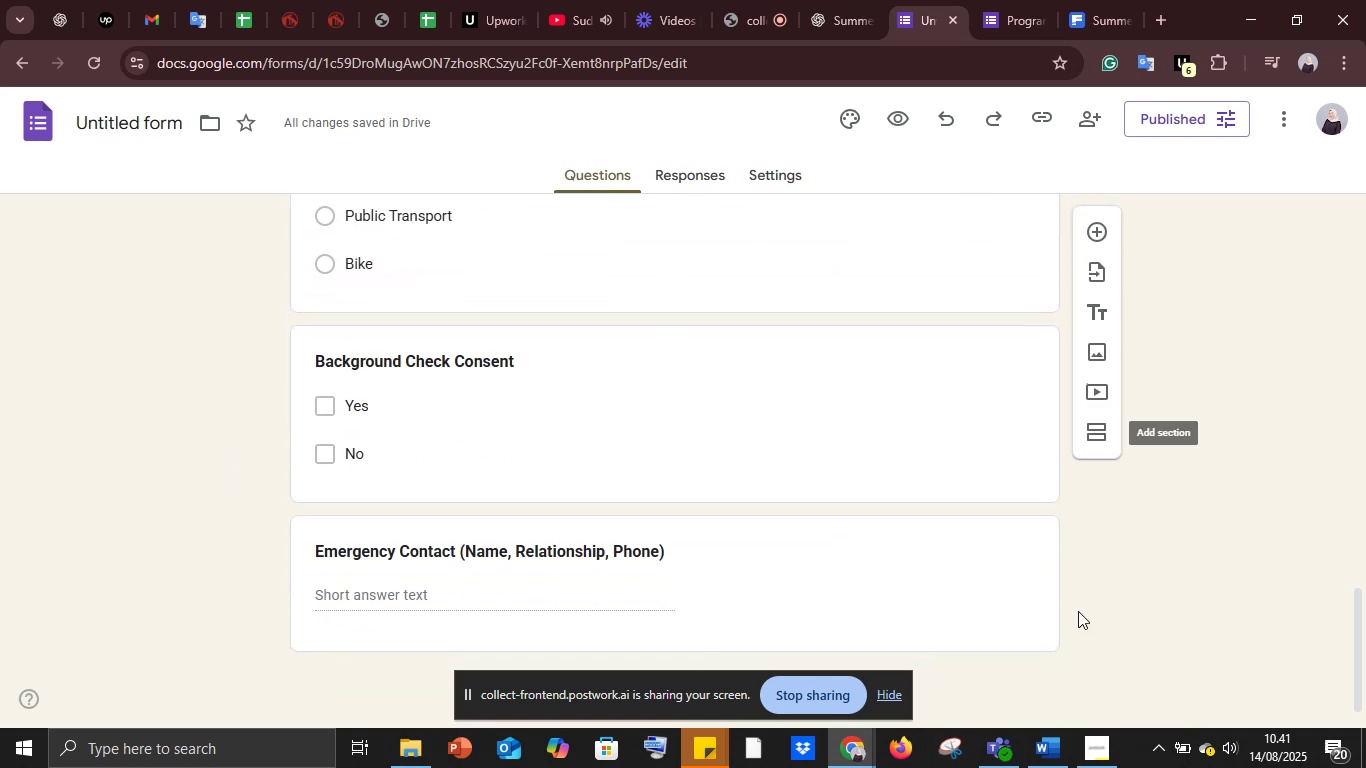 
left_click([1035, 584])
 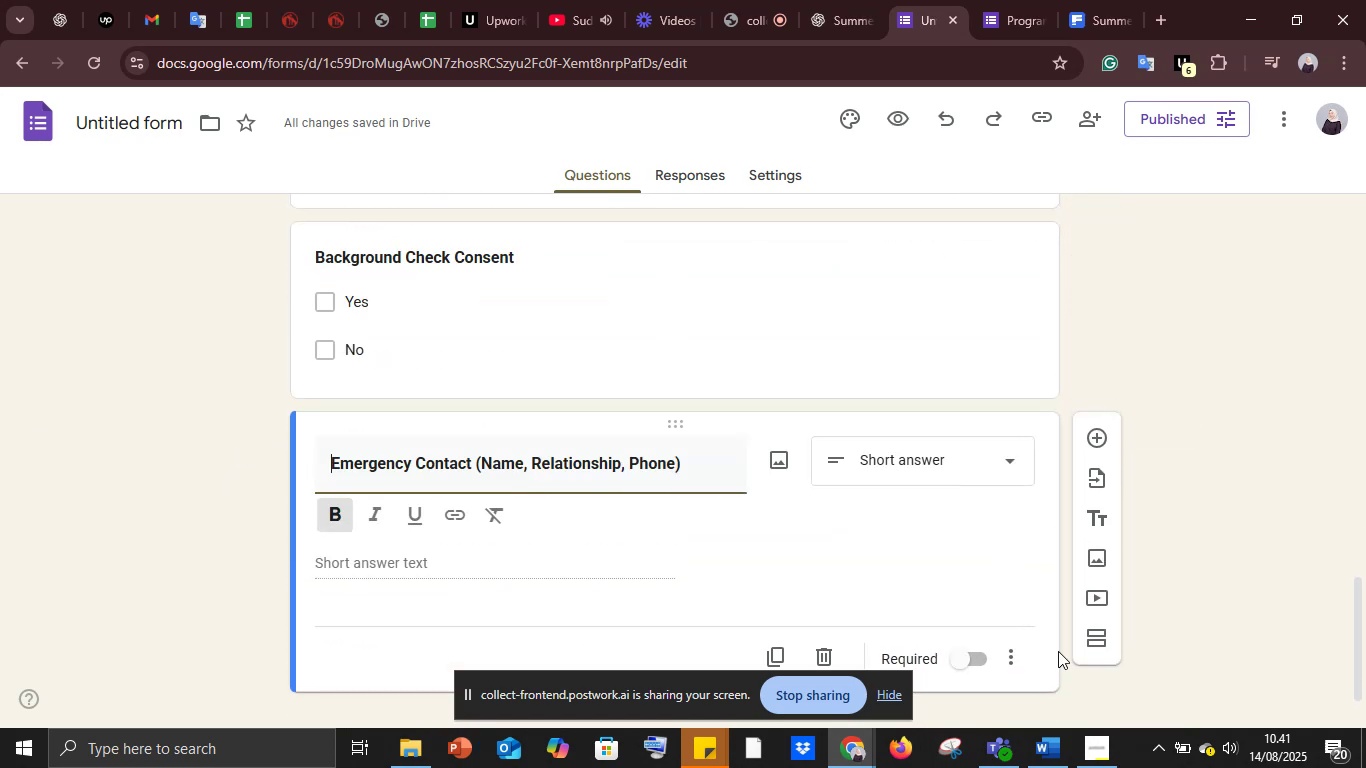 
left_click([1090, 636])
 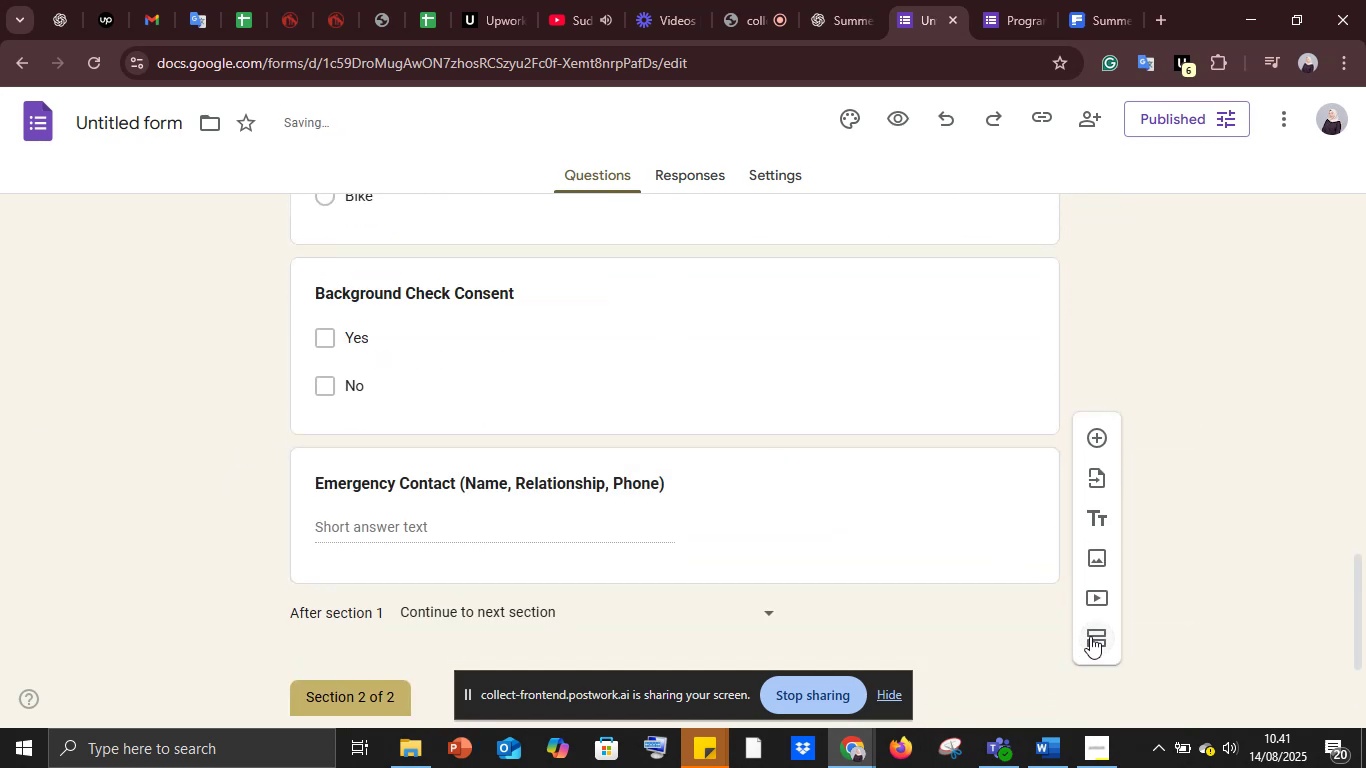 
left_click([1090, 636])
 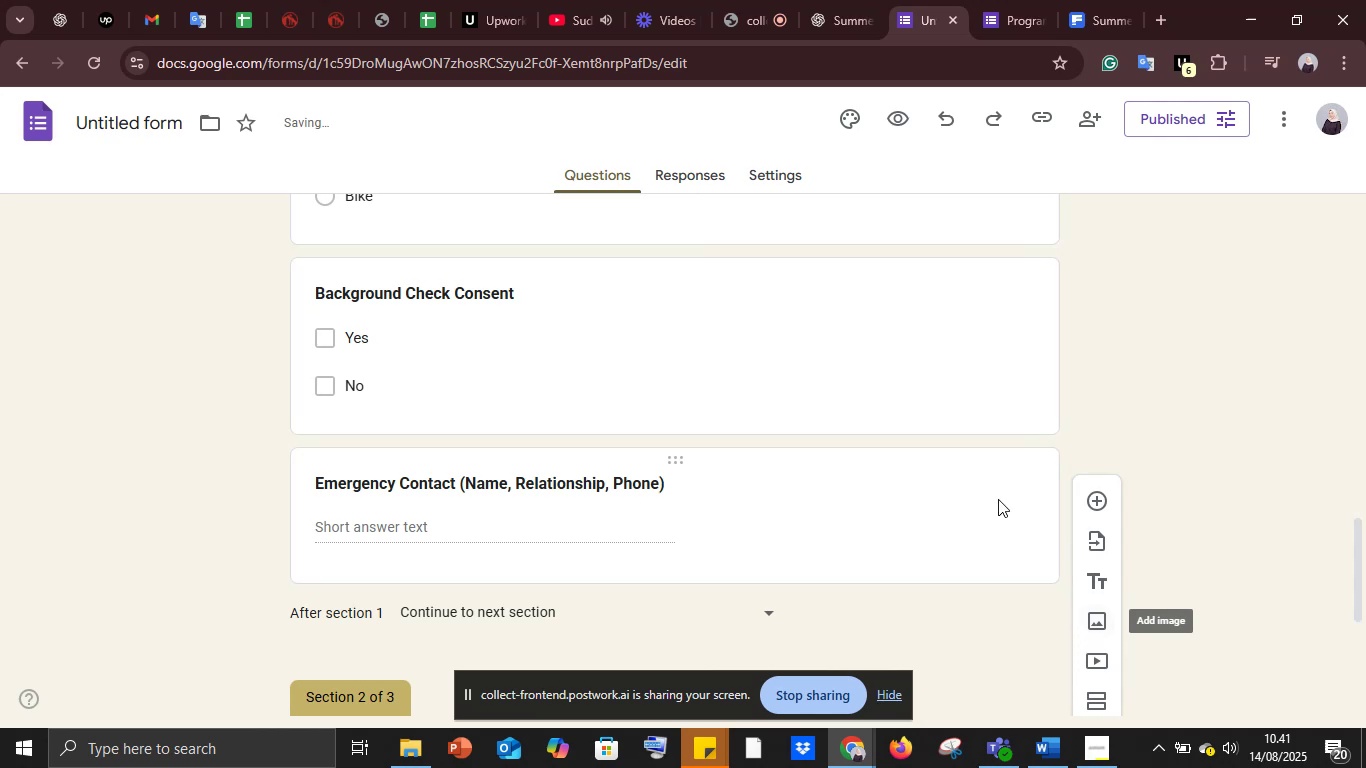 
left_click([986, 477])
 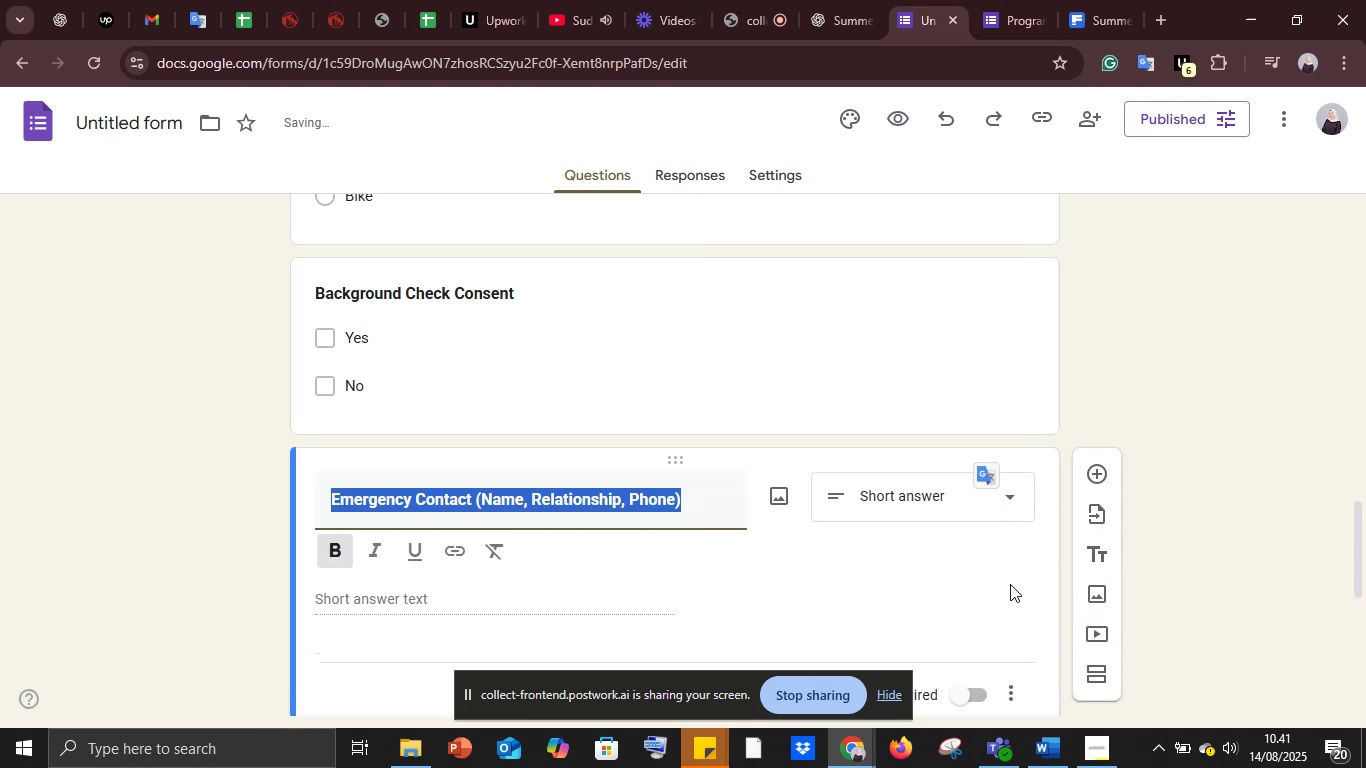 
left_click([1008, 588])
 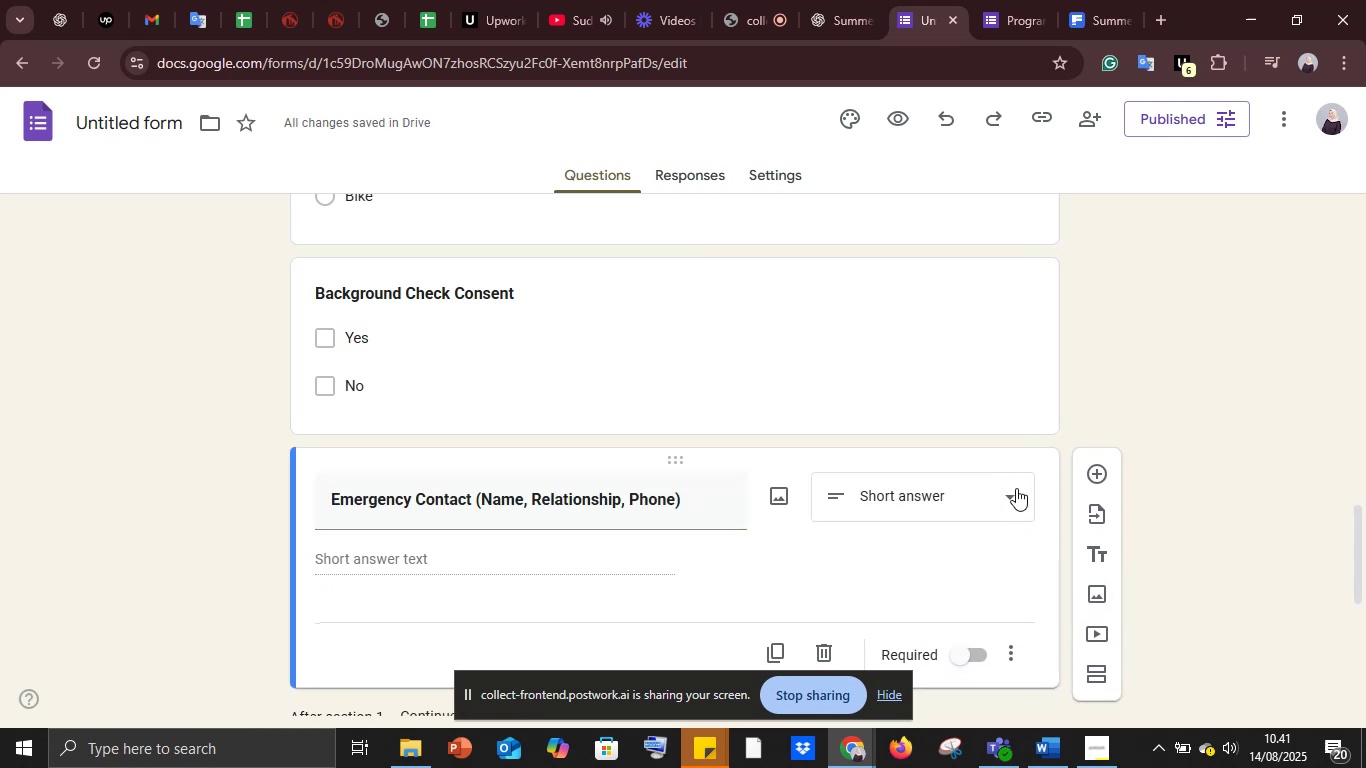 
left_click([1013, 492])
 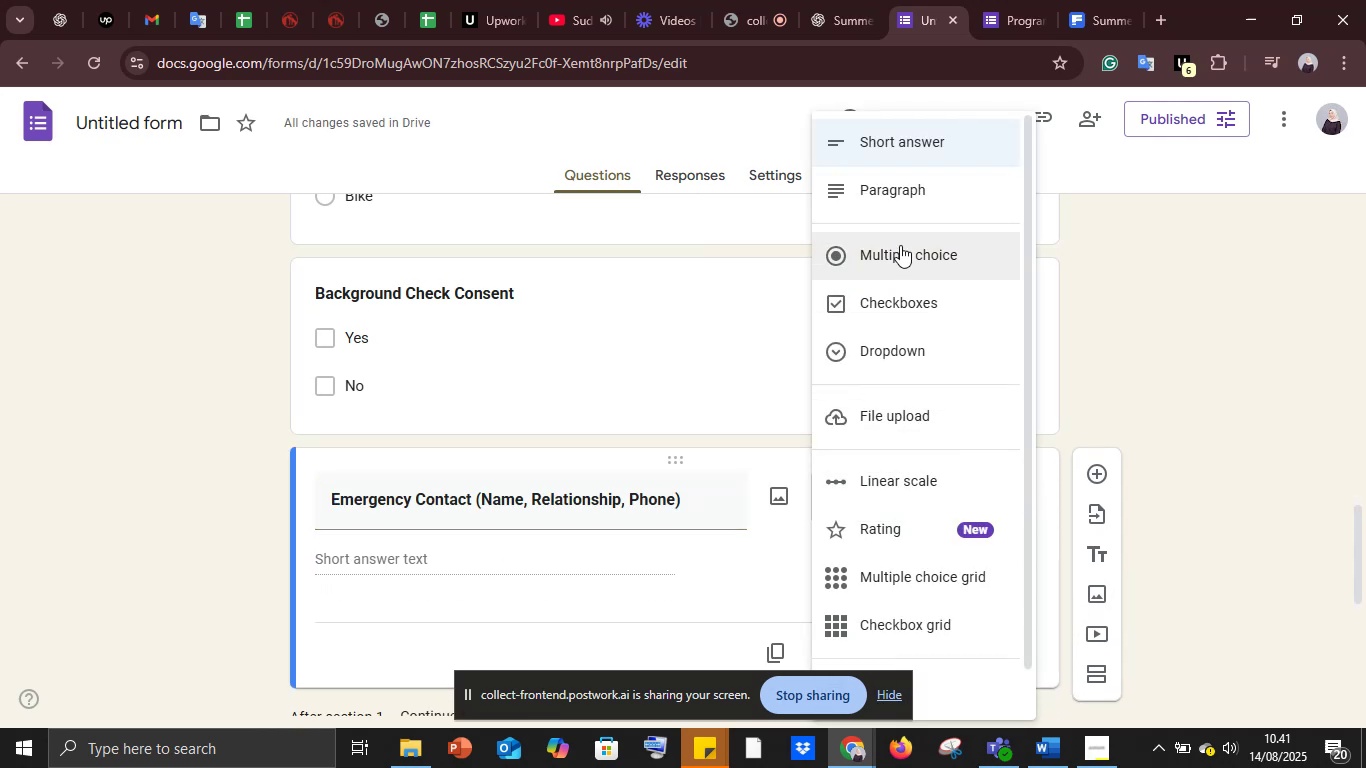 
wait(11.8)
 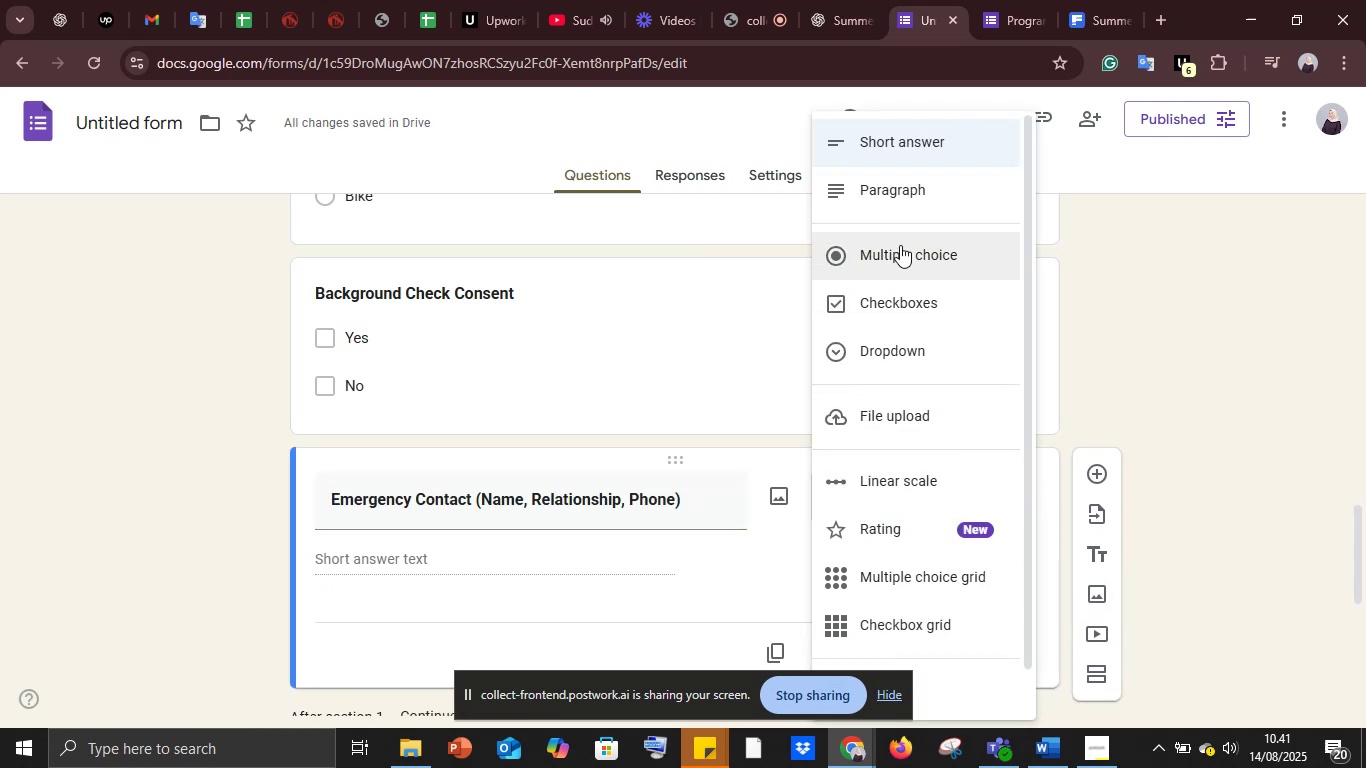 
left_click([900, 245])
 